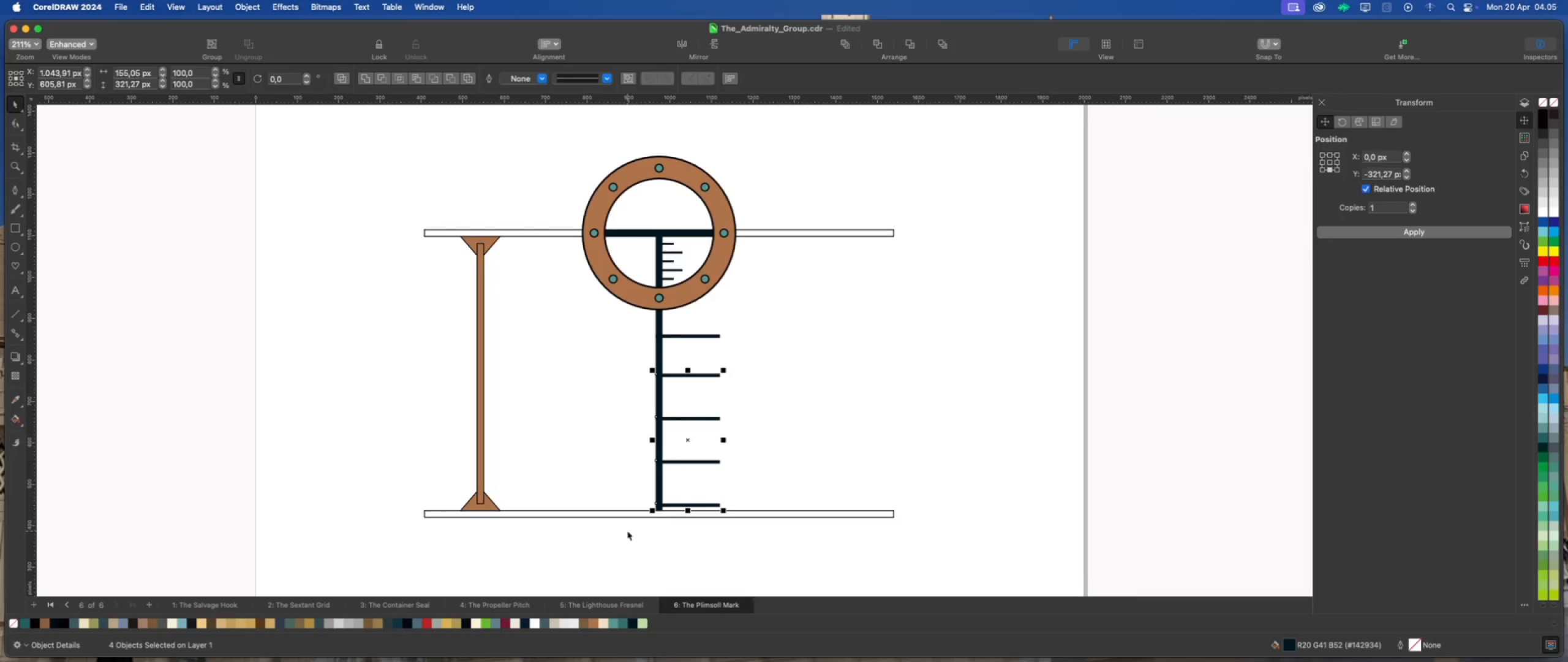 
key(ArrowUp)
 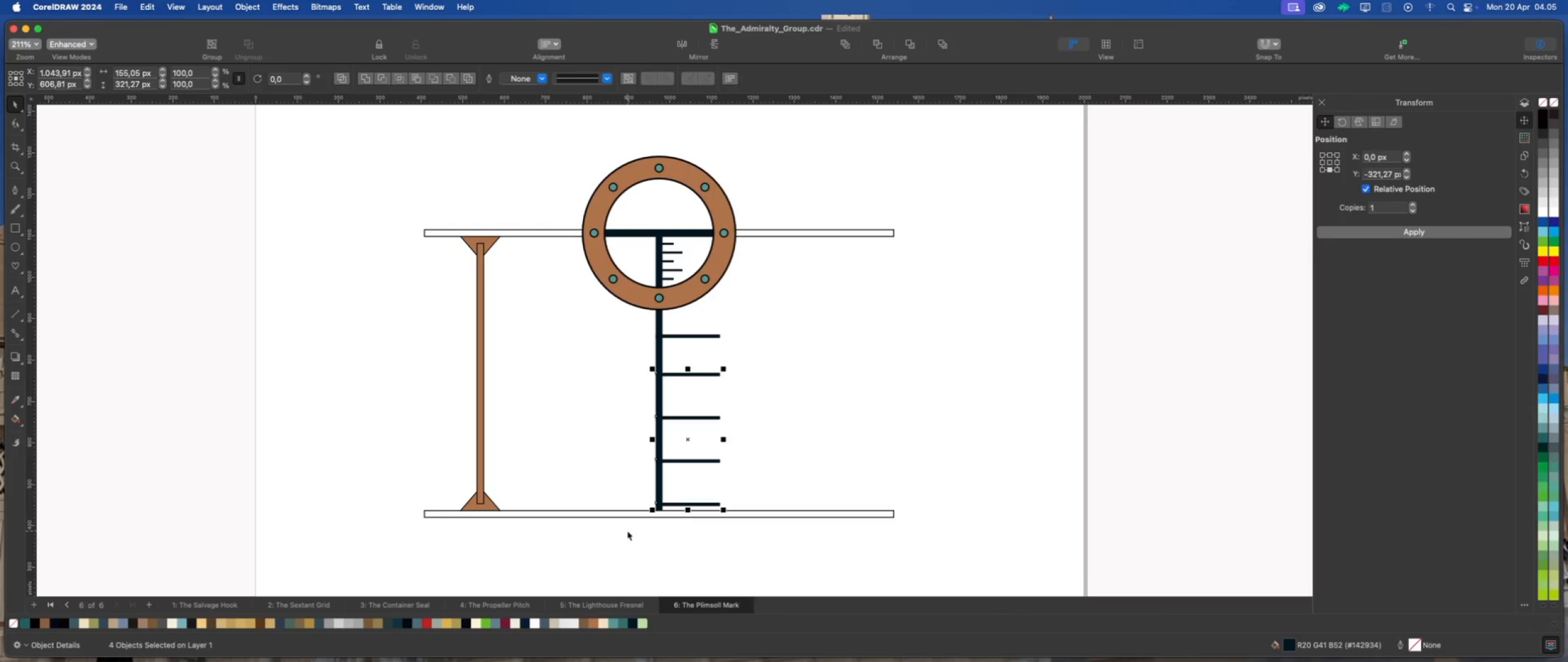 
key(ArrowUp)
 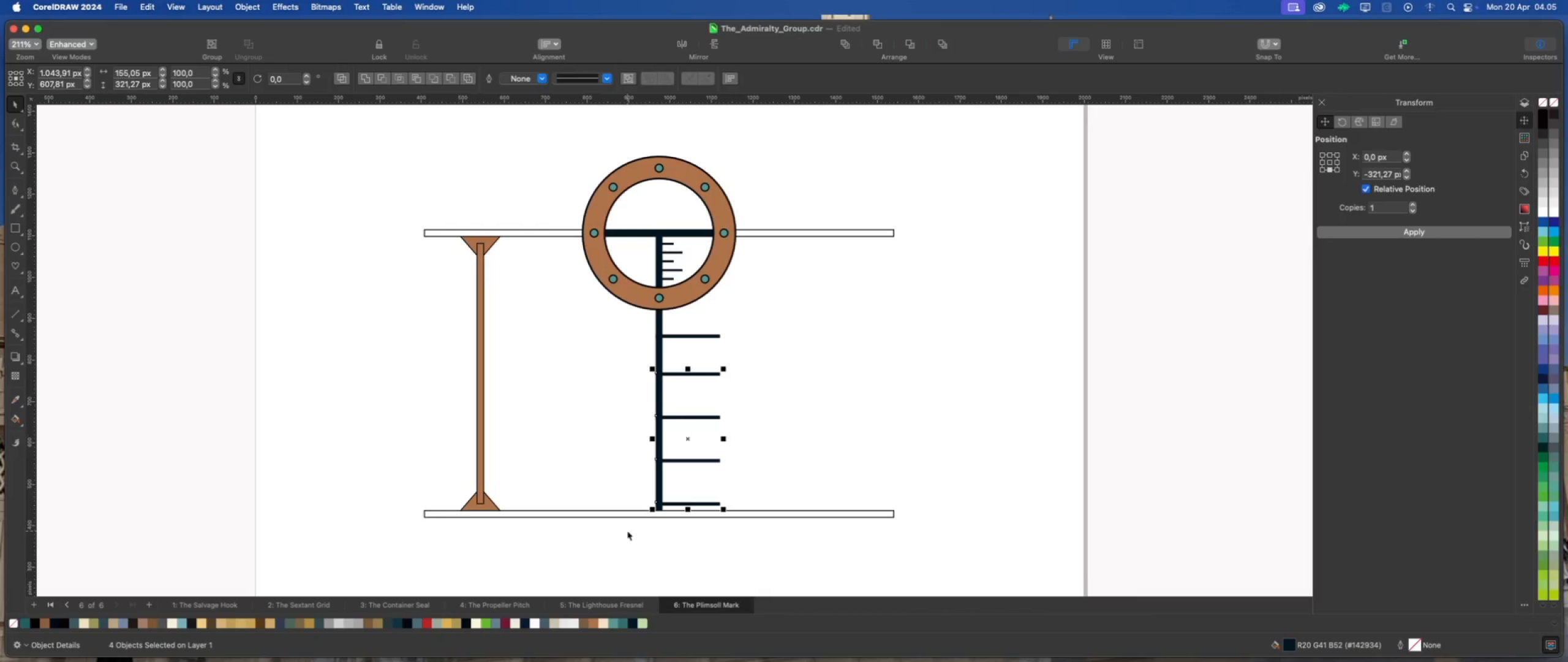 
key(ArrowUp)
 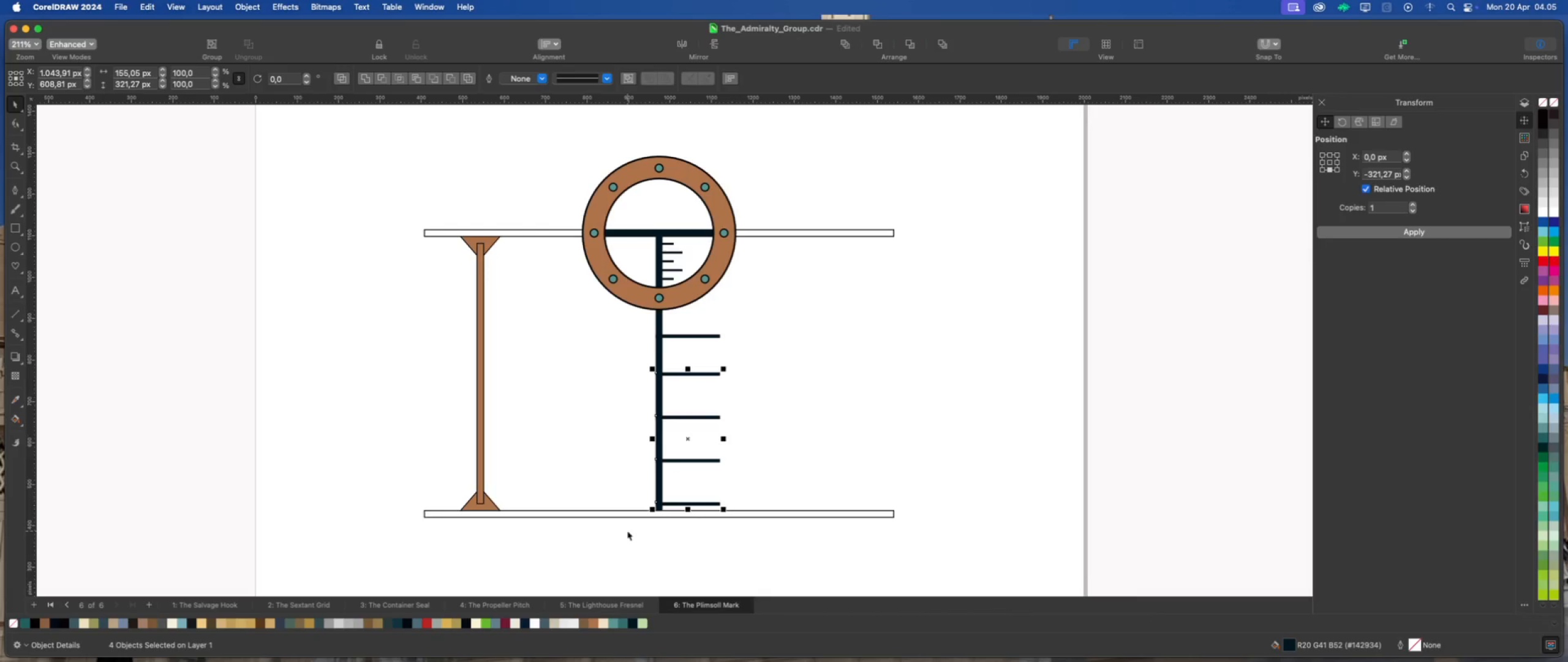 
key(ArrowUp)
 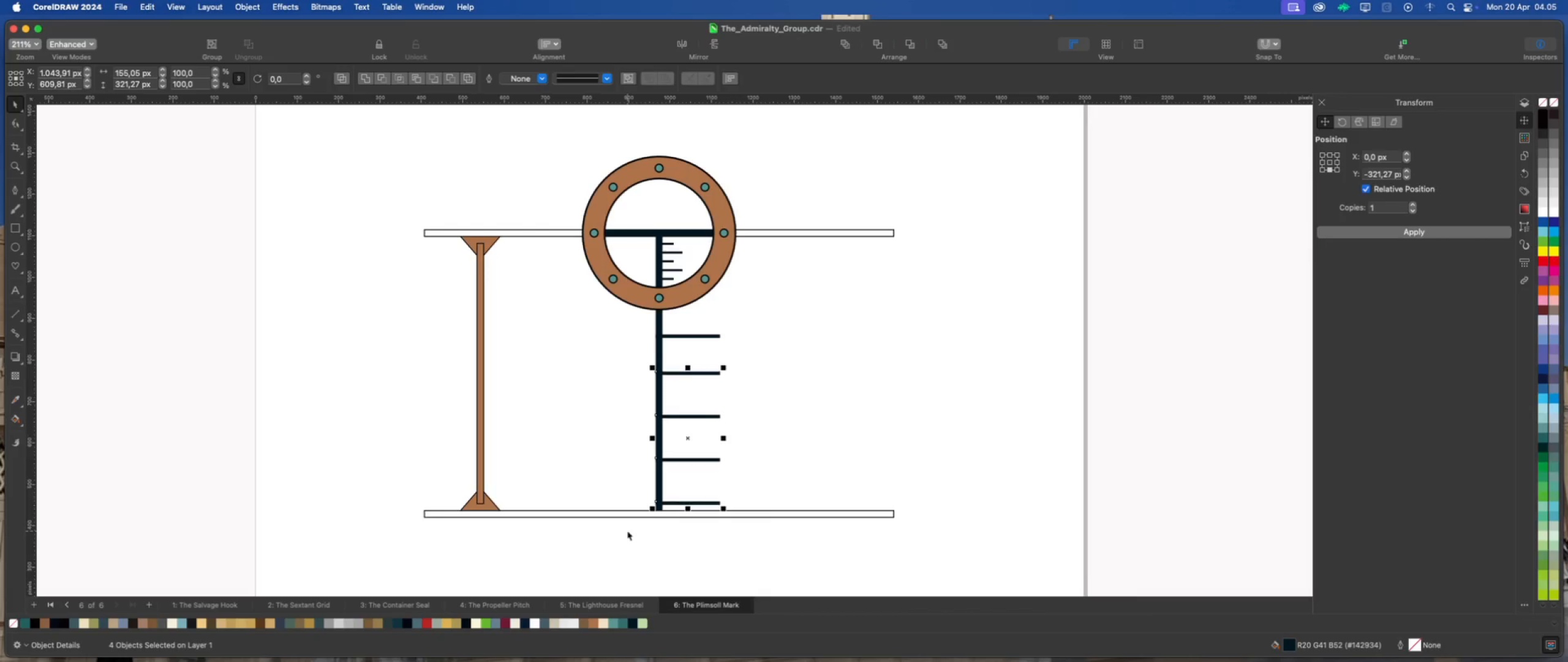 
key(ArrowUp)
 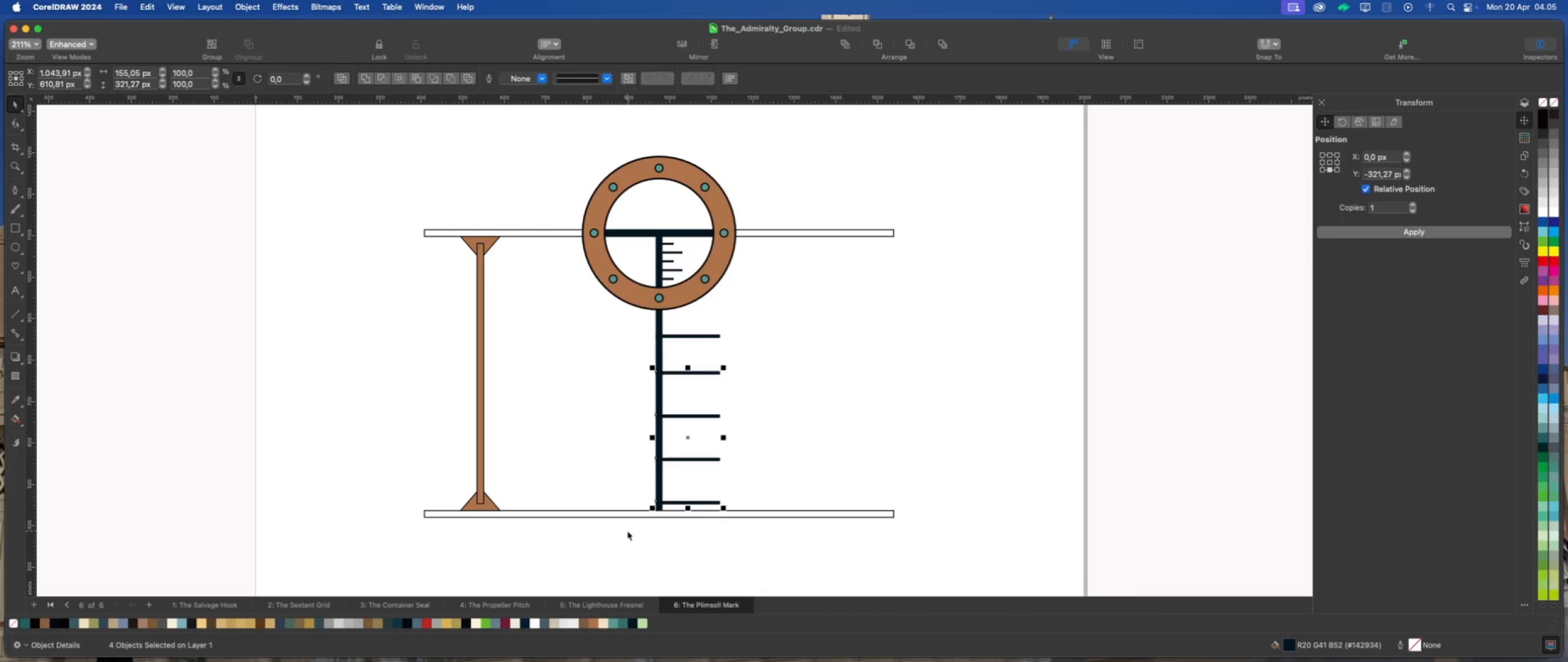 
key(ArrowUp)
 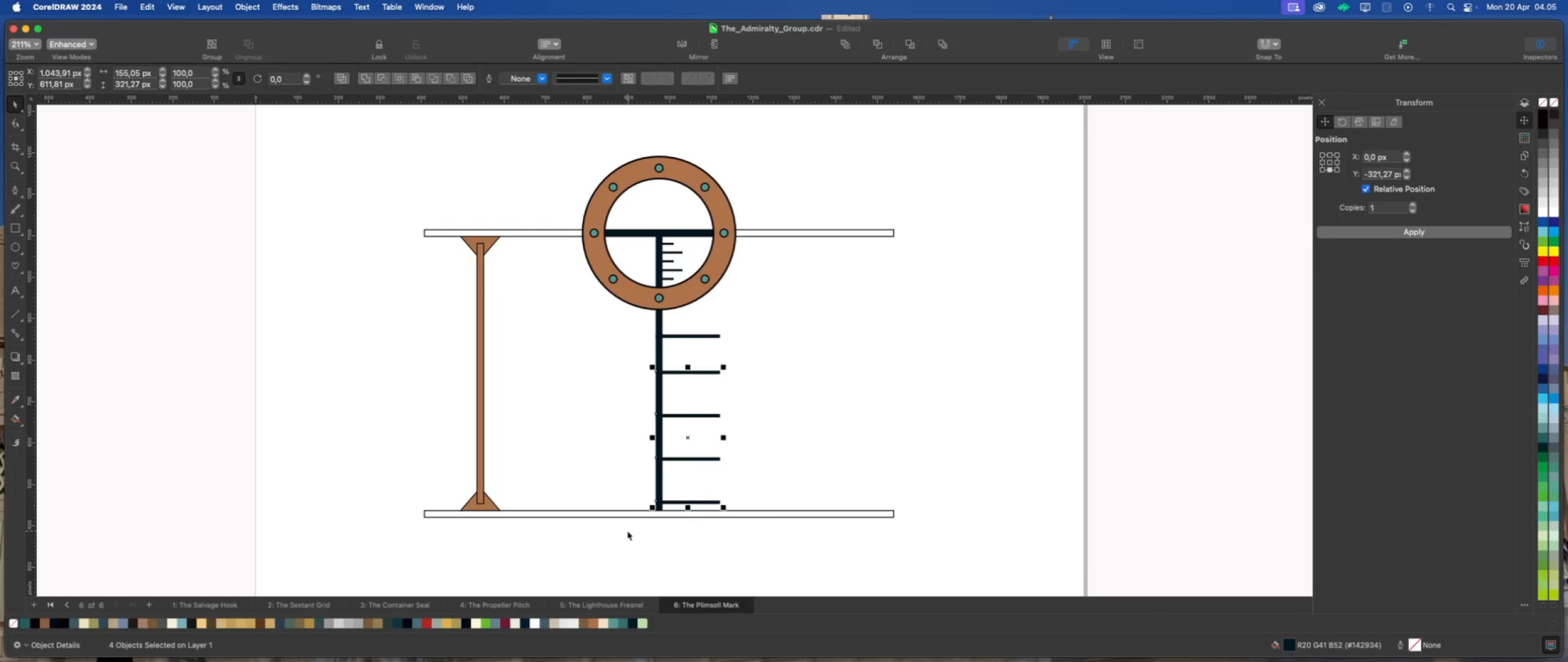 
key(ArrowUp)
 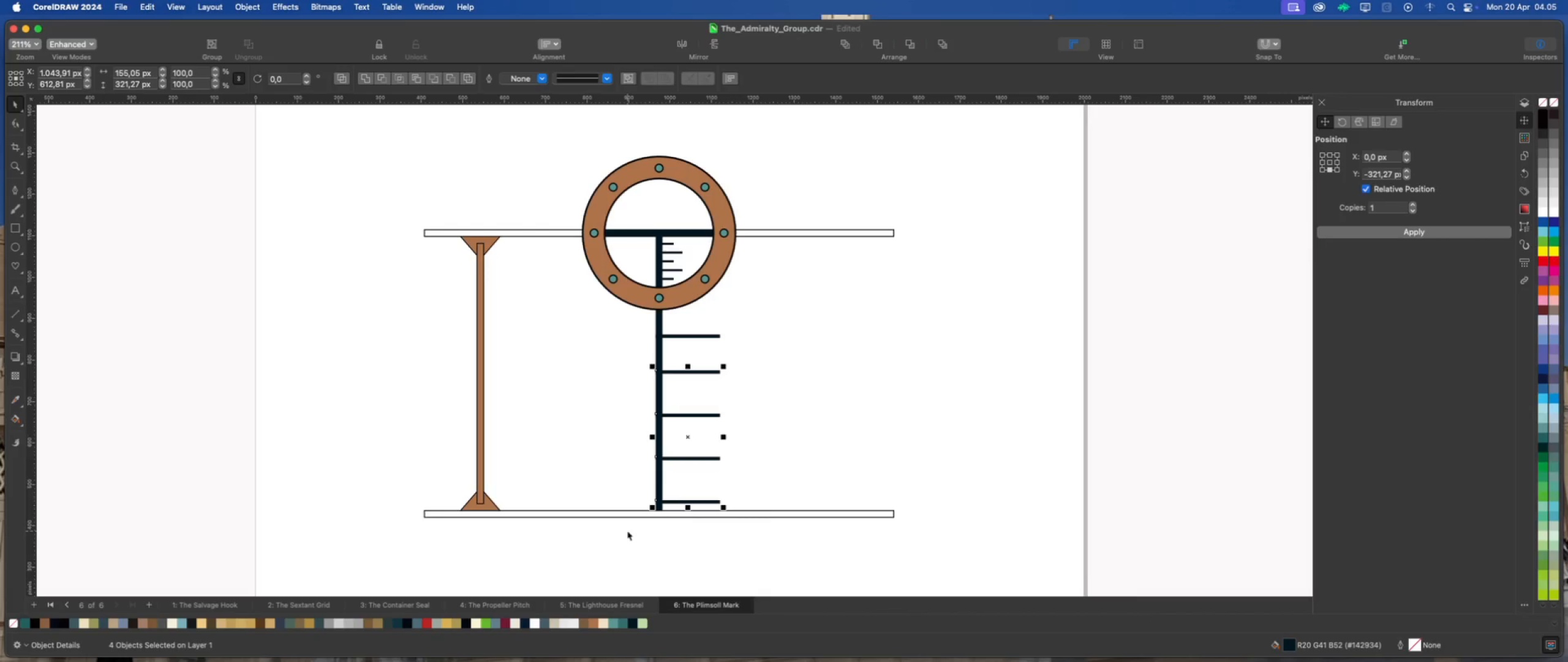 
key(ArrowUp)
 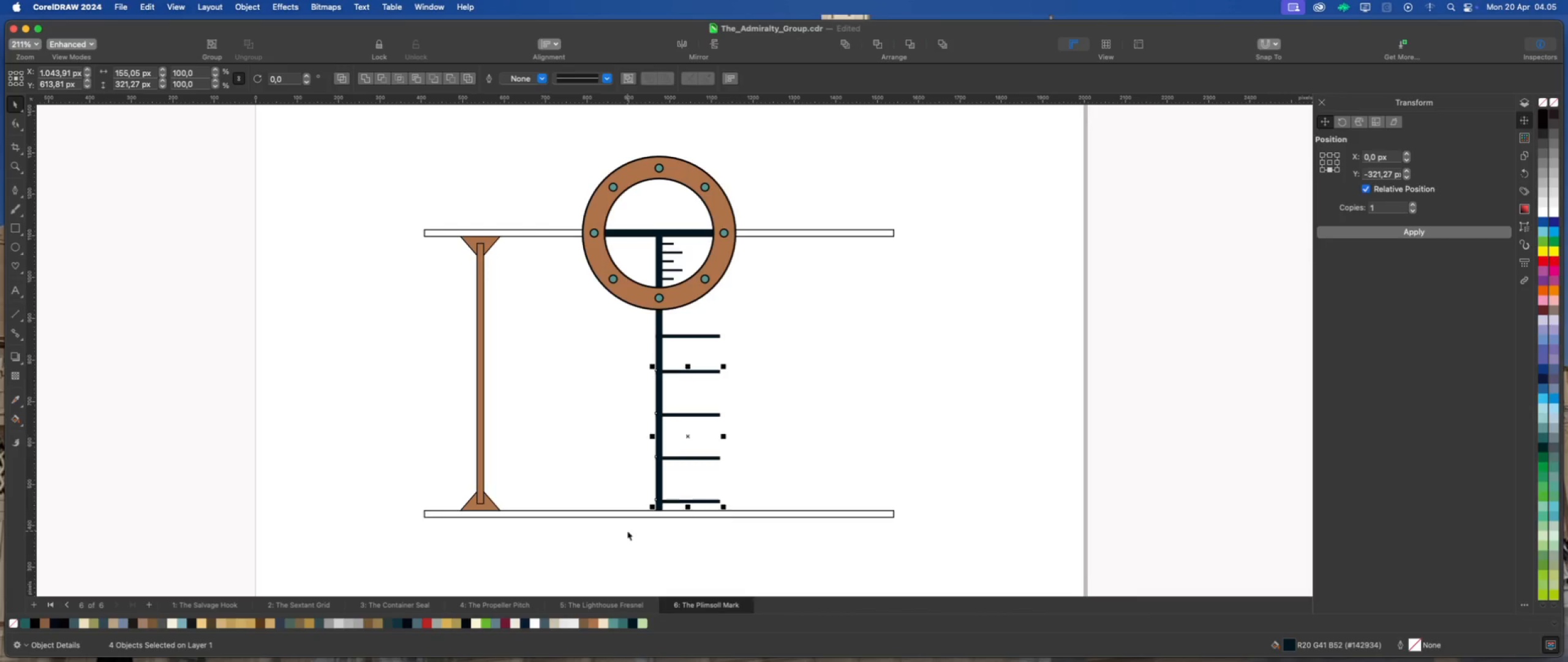 
key(ArrowUp)
 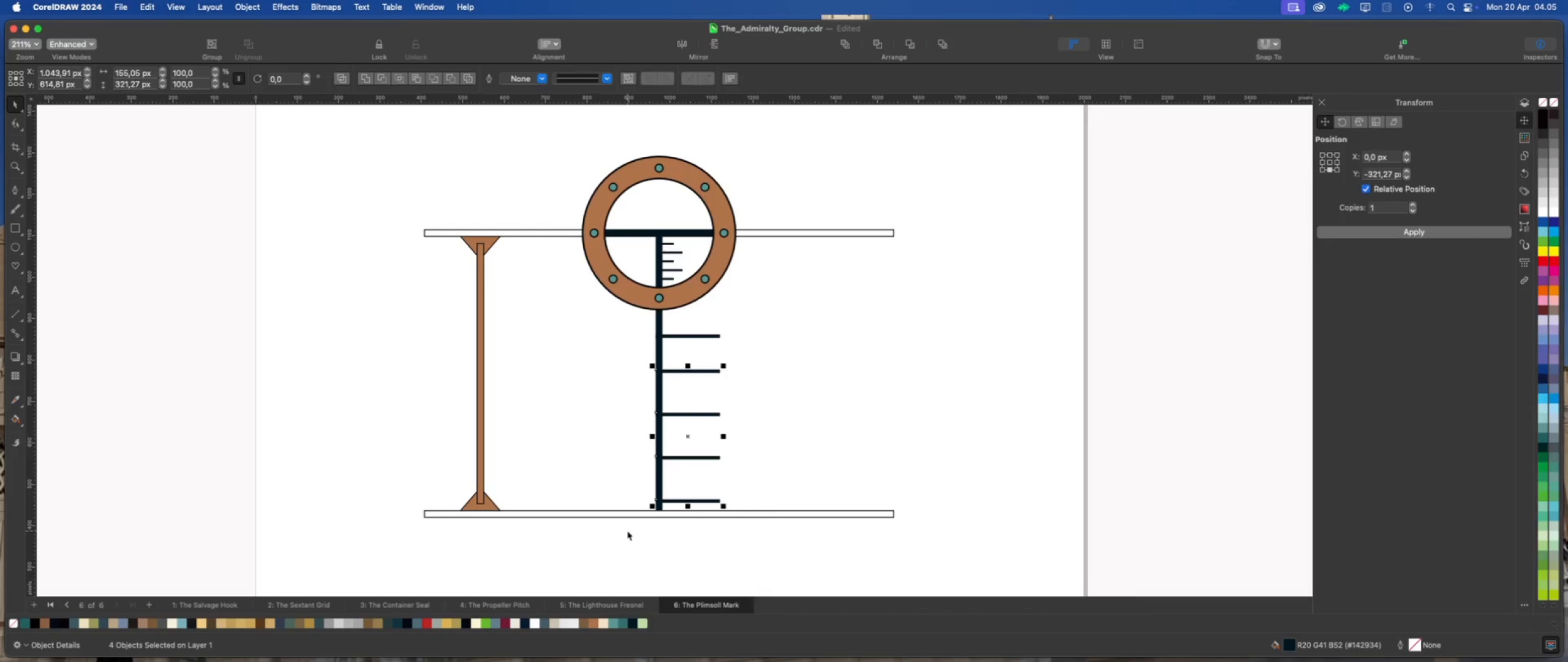 
key(ArrowUp)
 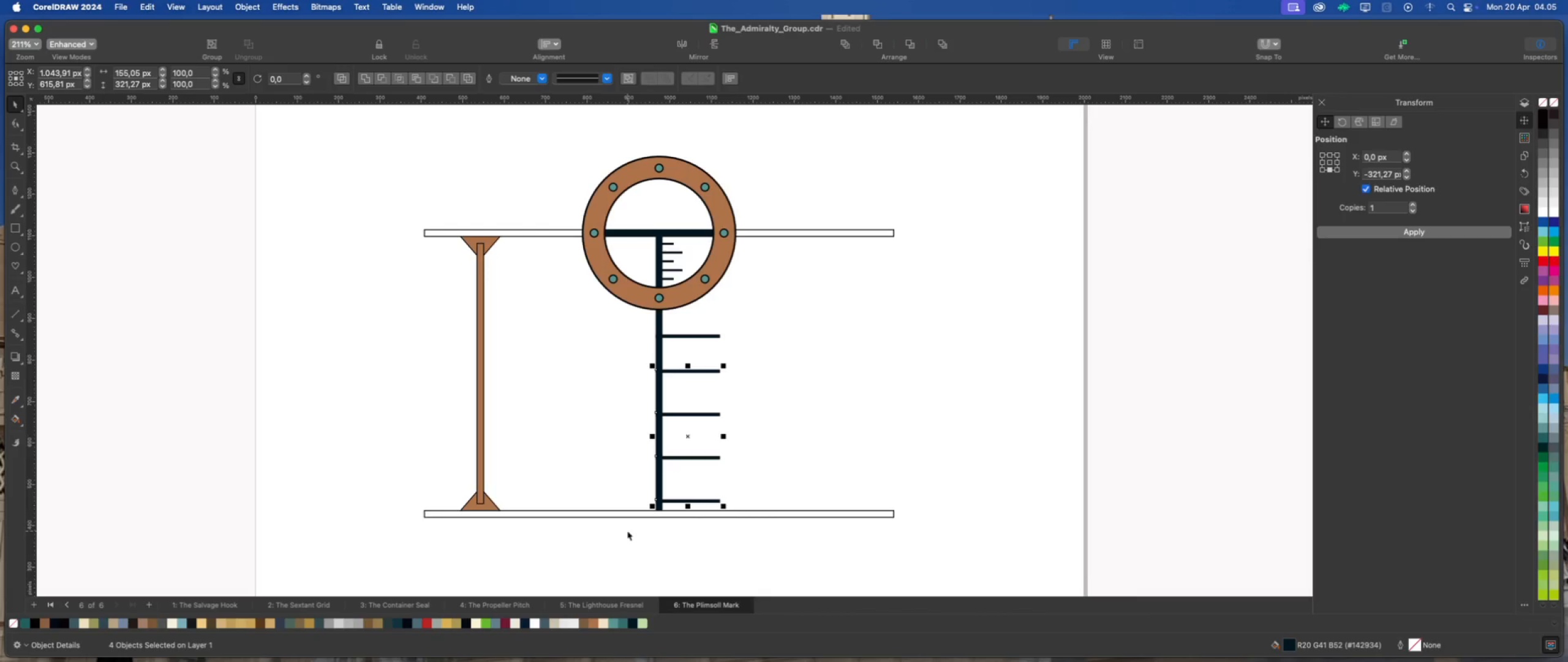 
left_click([780, 449])
 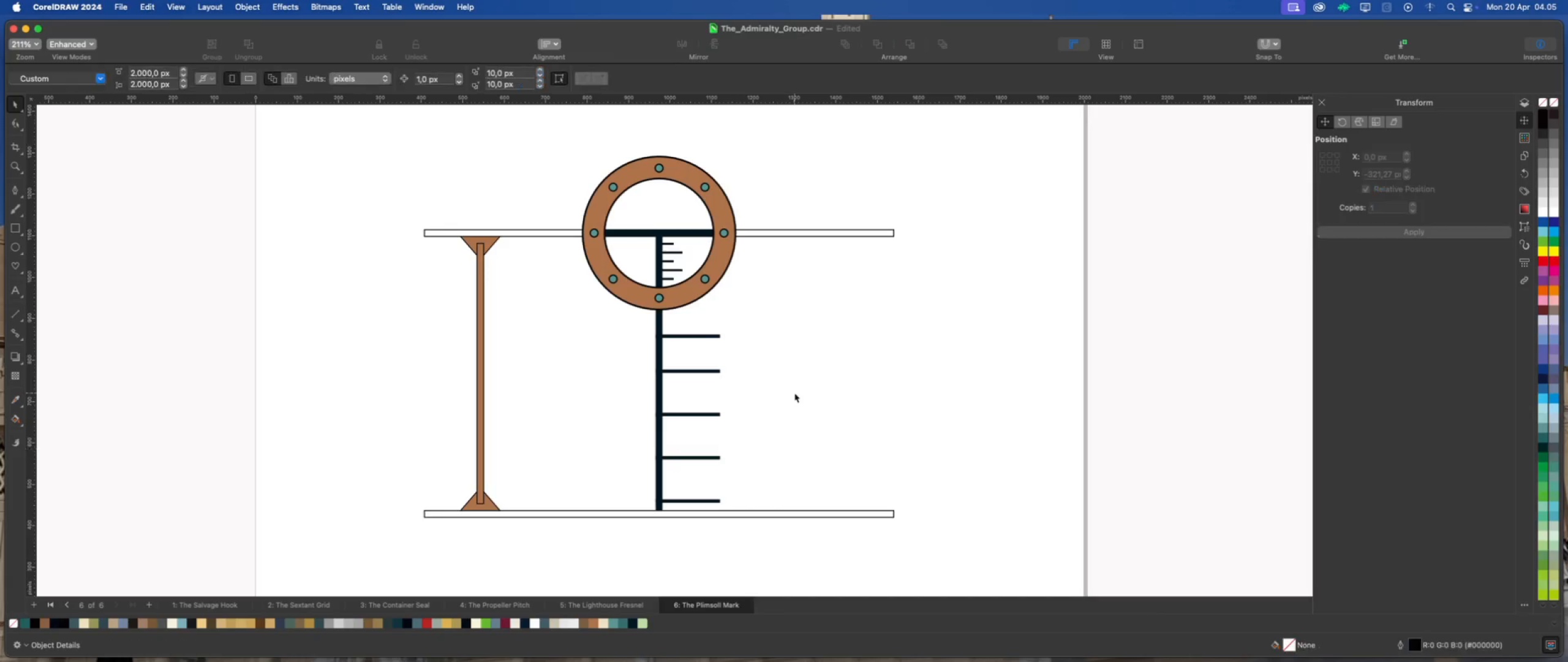 
left_click_drag(start_coordinate=[794, 393], to_coordinate=[626, 569])
 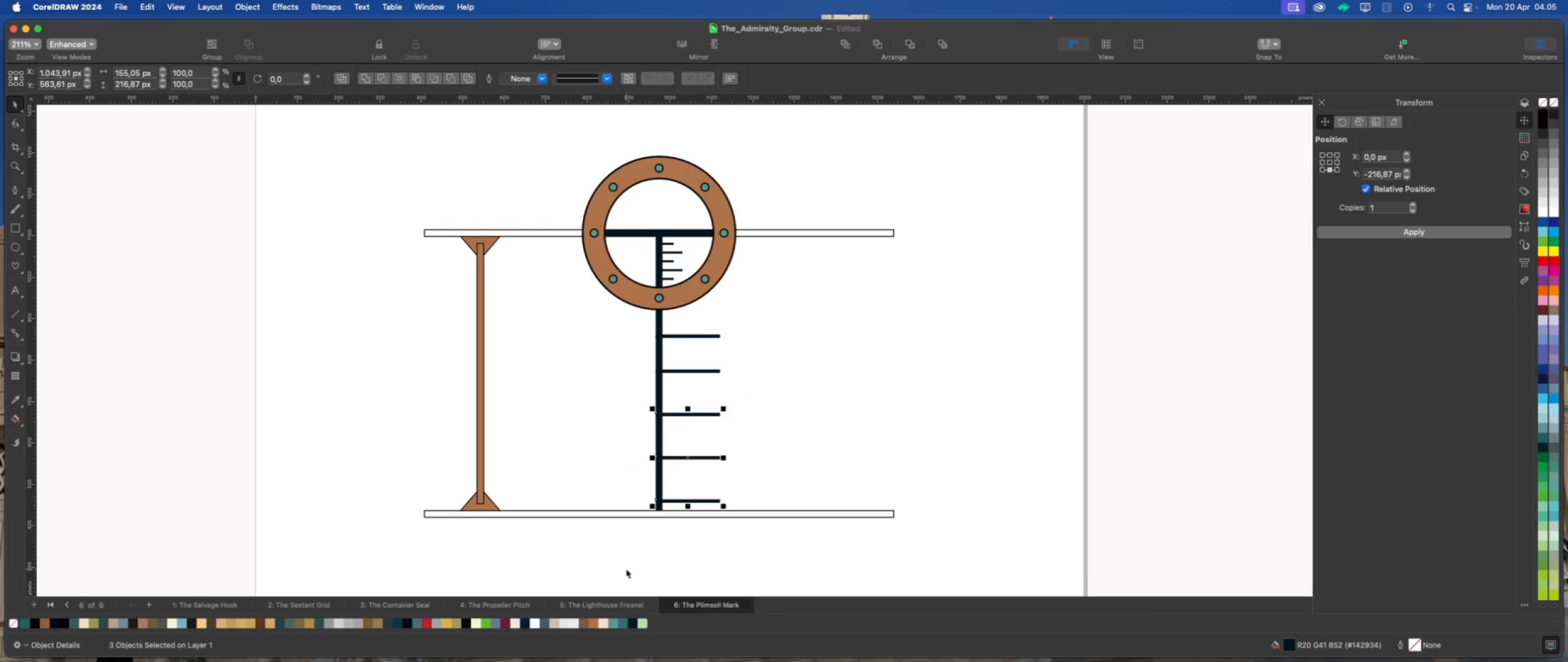 
key(ArrowUp)
 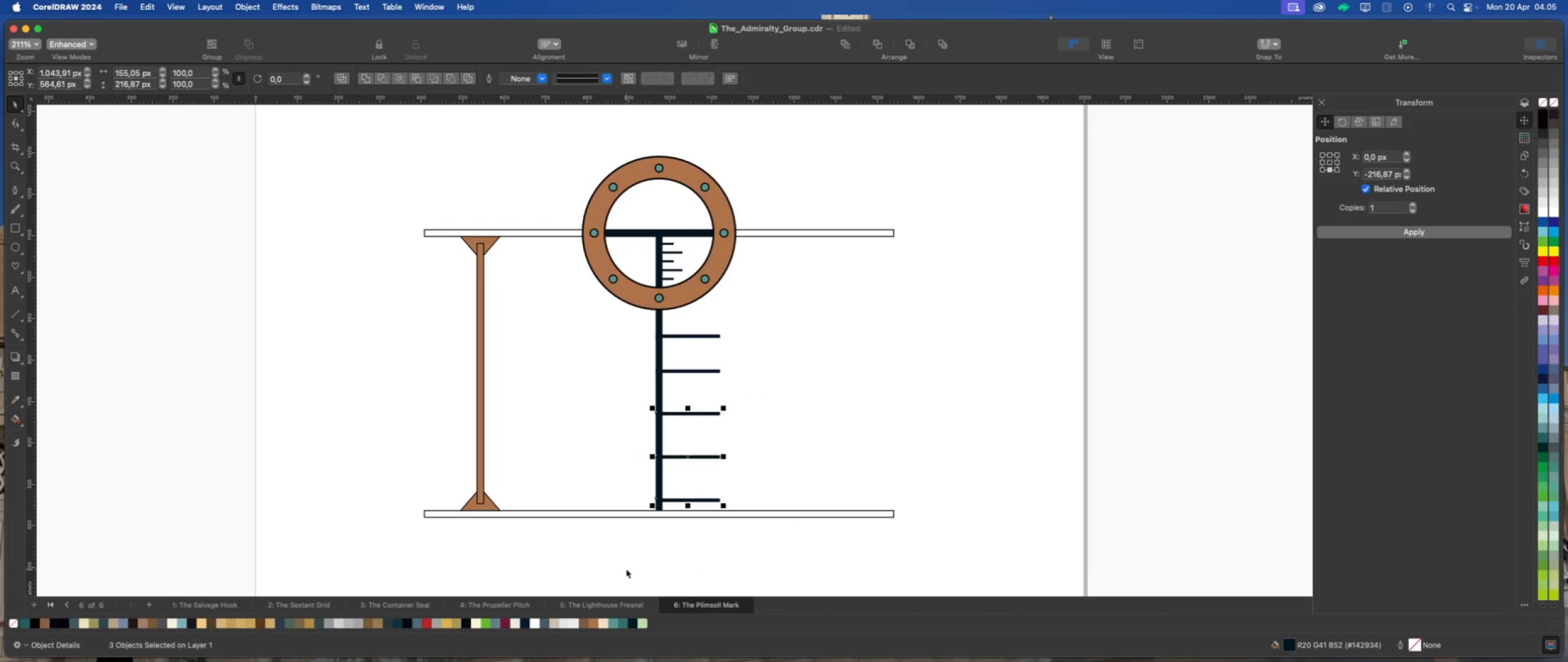 
key(ArrowUp)
 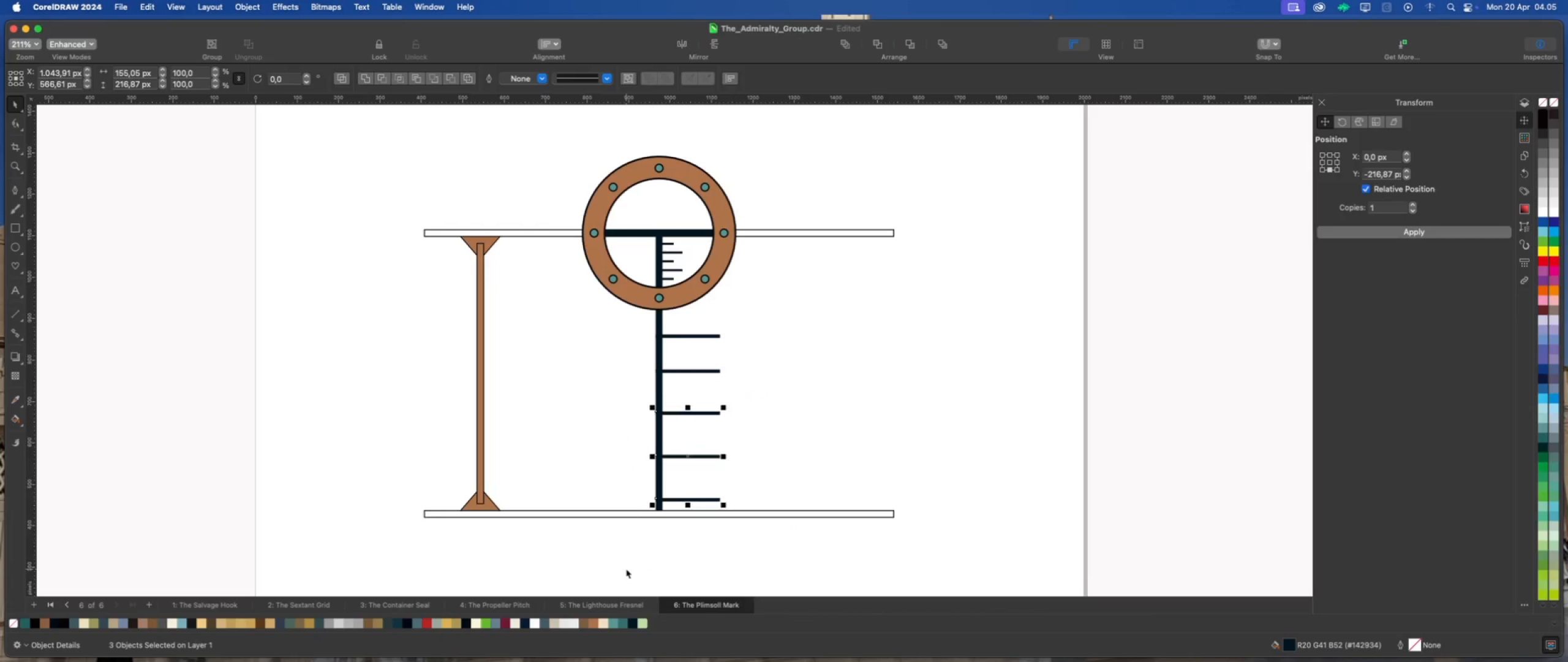 
key(ArrowUp)
 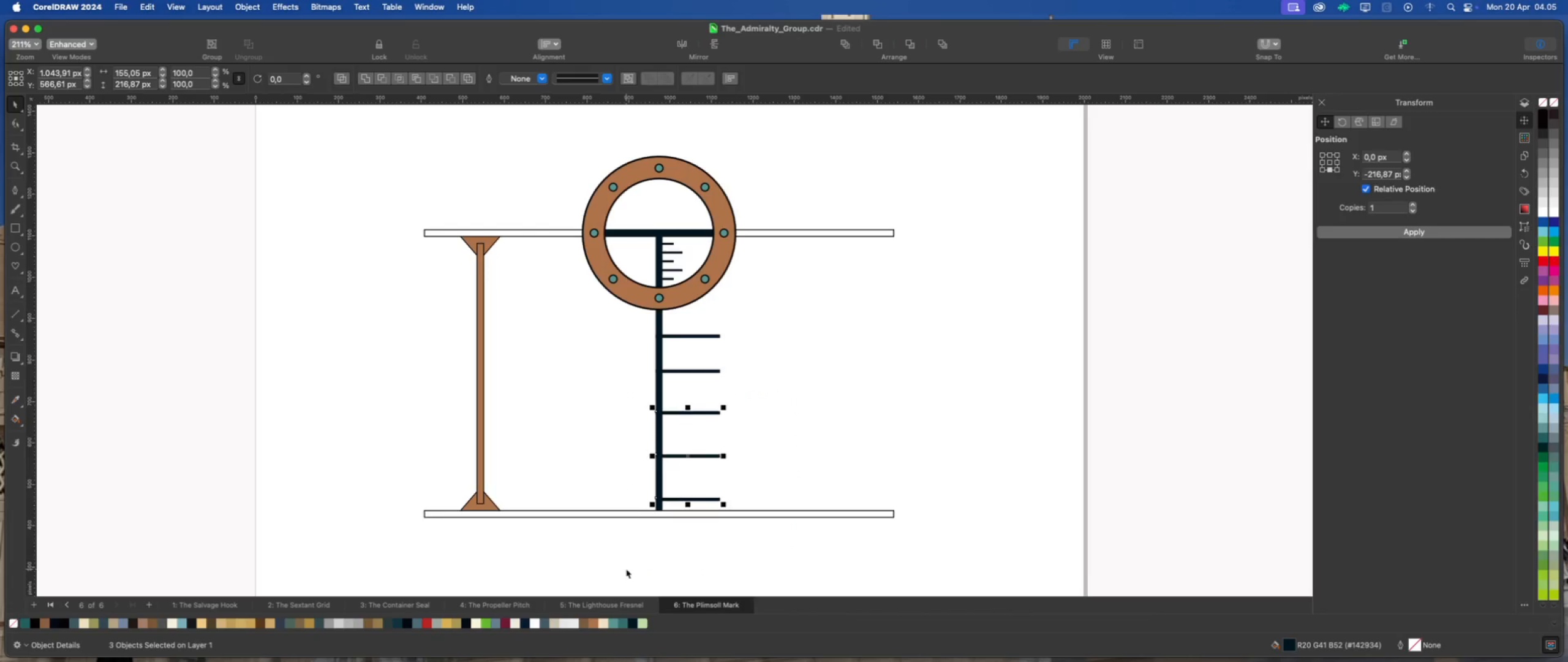 
key(ArrowUp)
 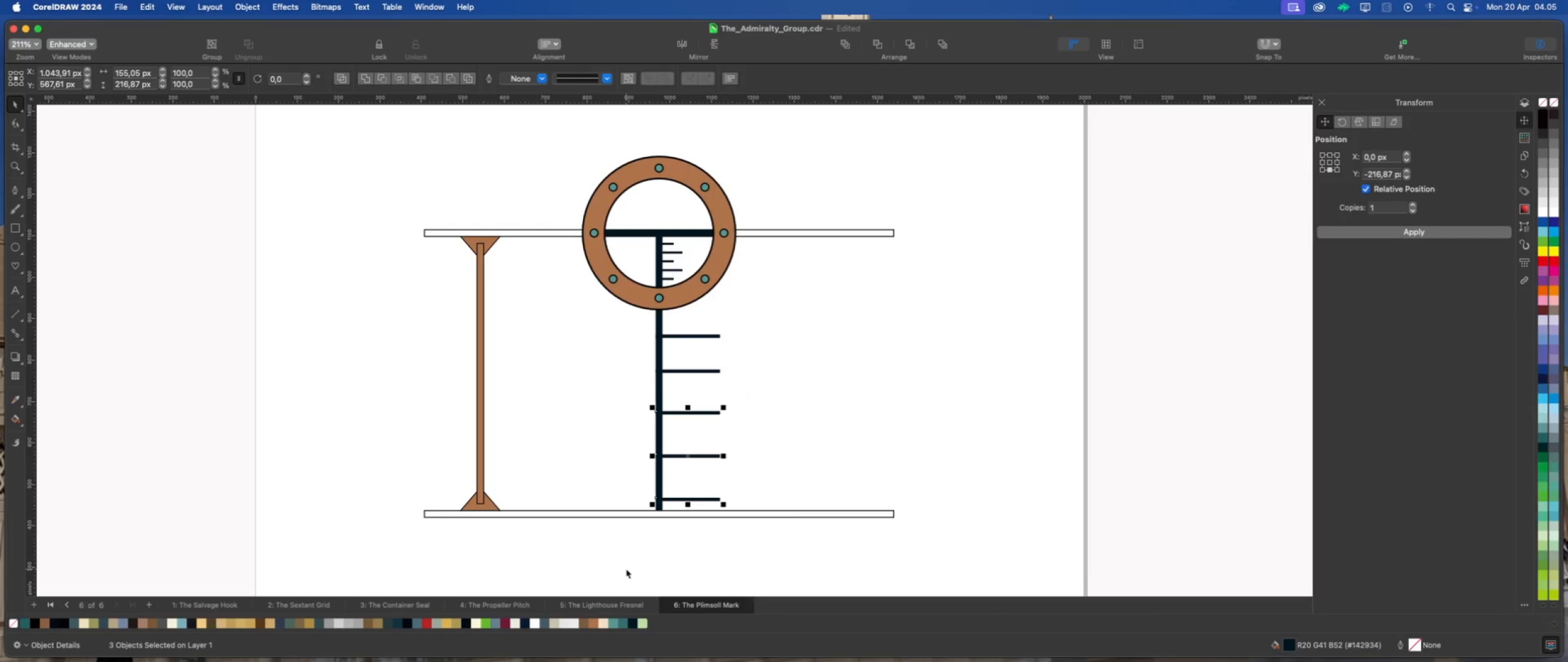 
key(ArrowUp)
 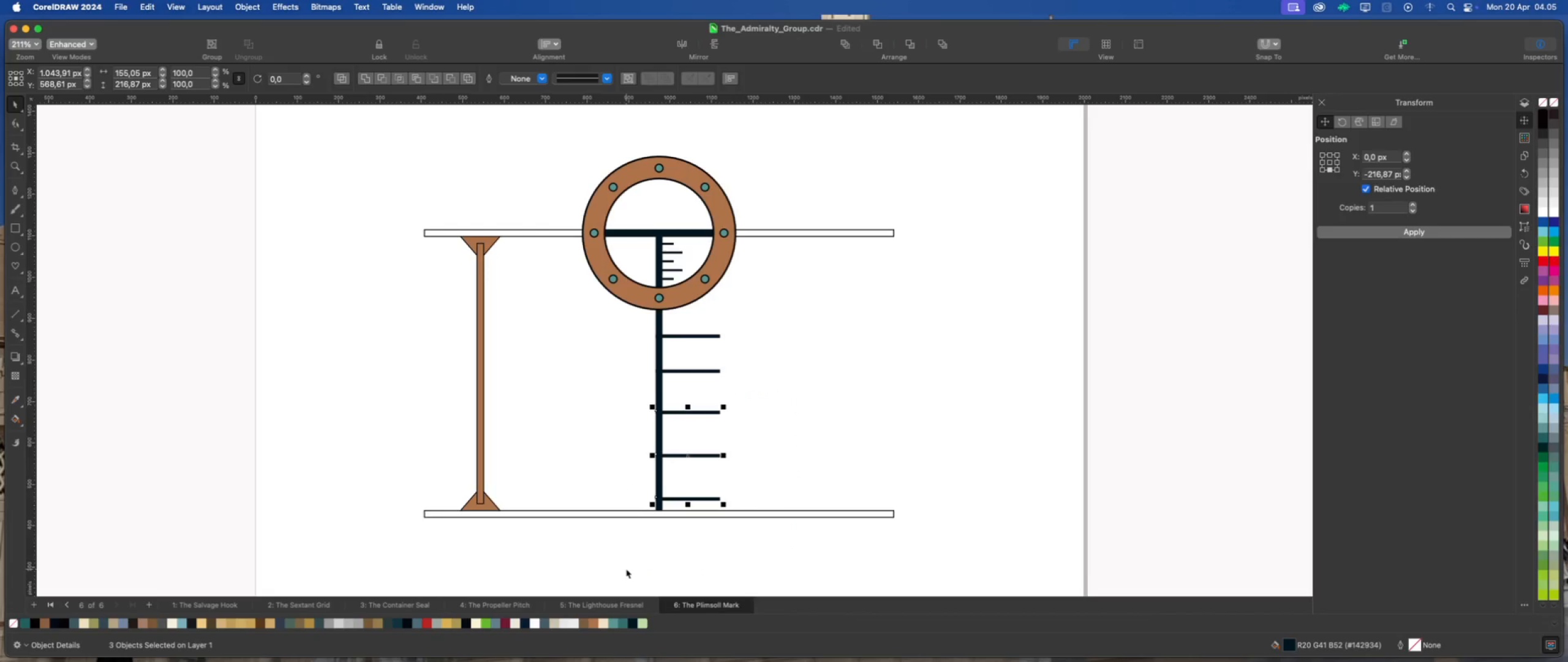 
key(ArrowUp)
 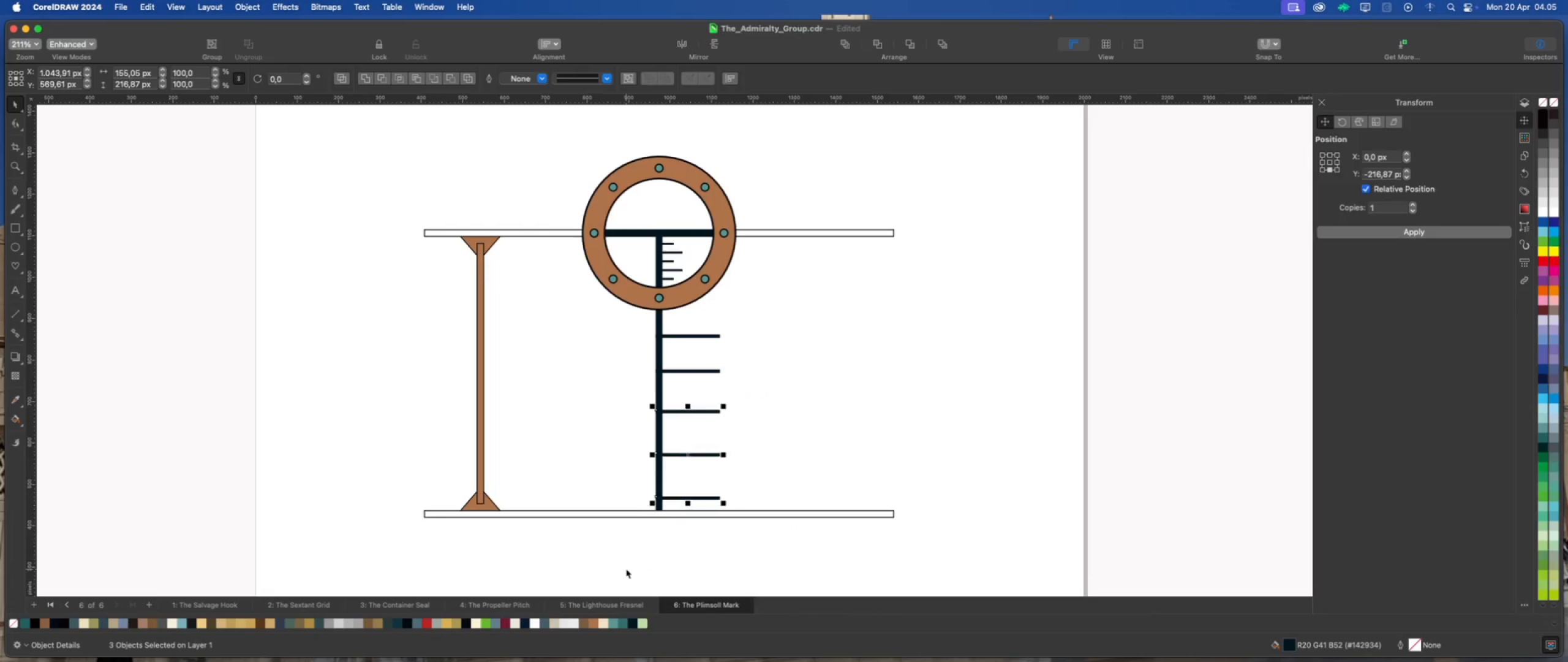 
key(ArrowUp)
 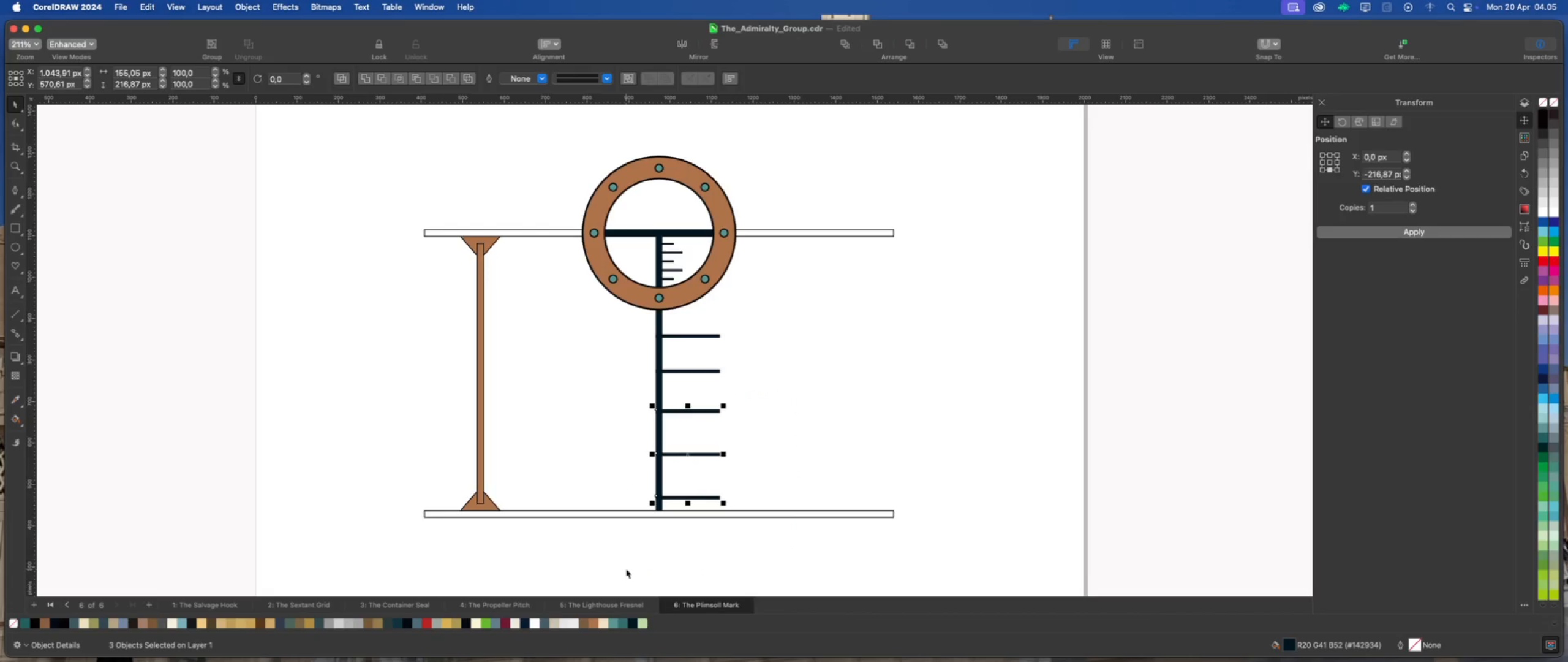 
key(ArrowUp)
 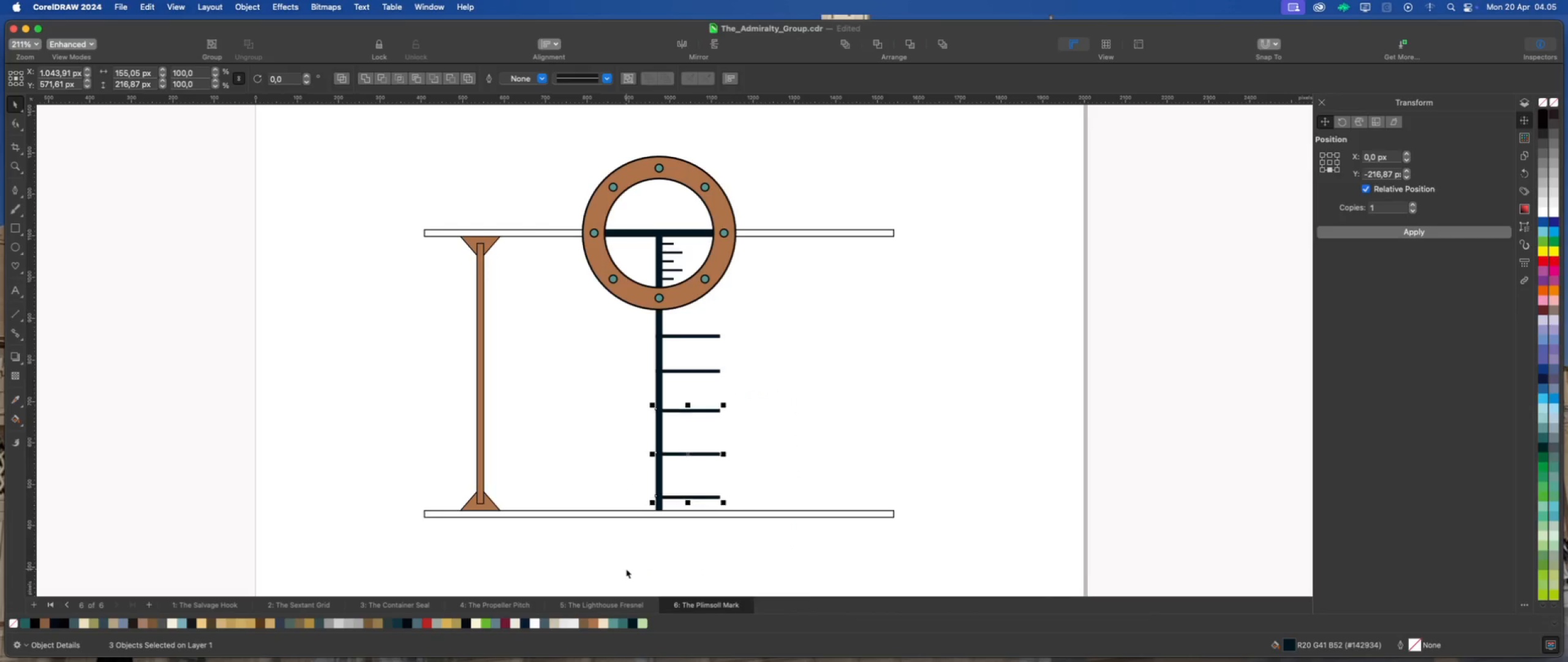 
key(ArrowUp)
 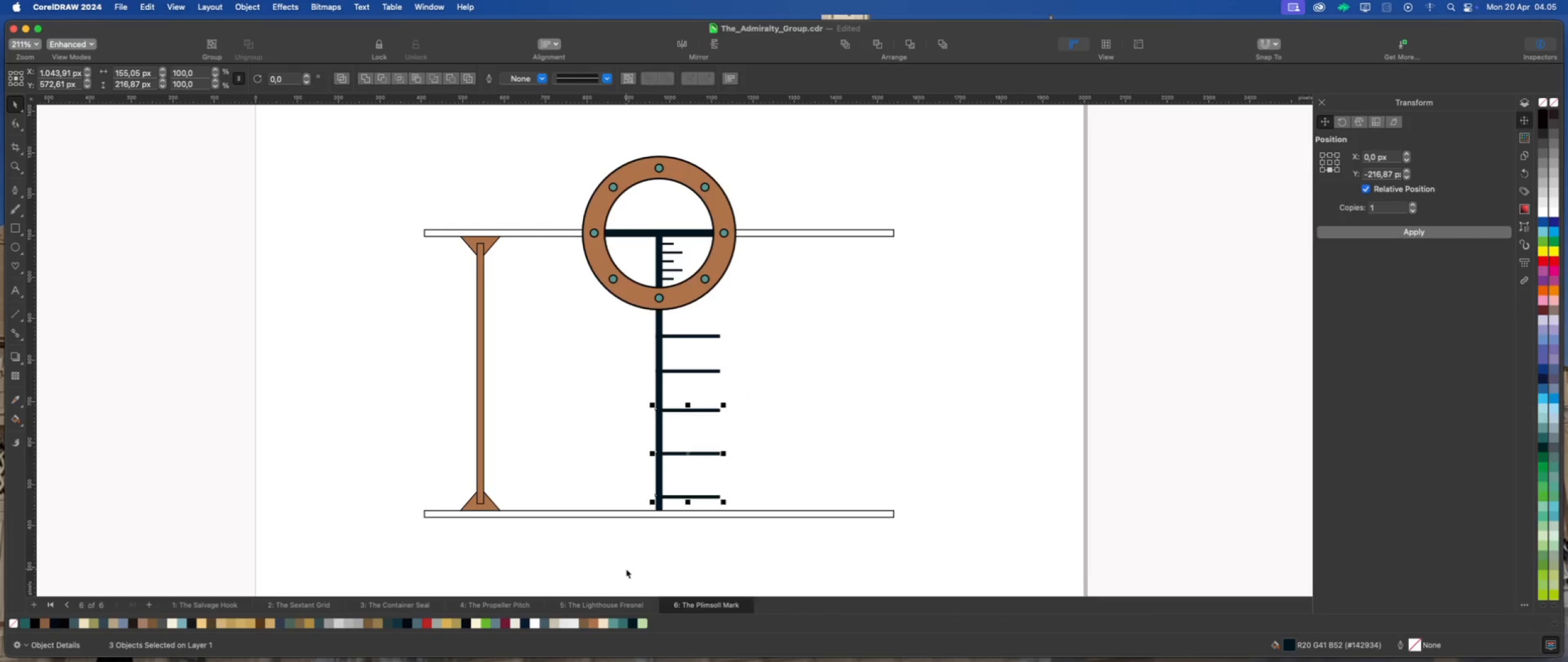 
key(ArrowUp)
 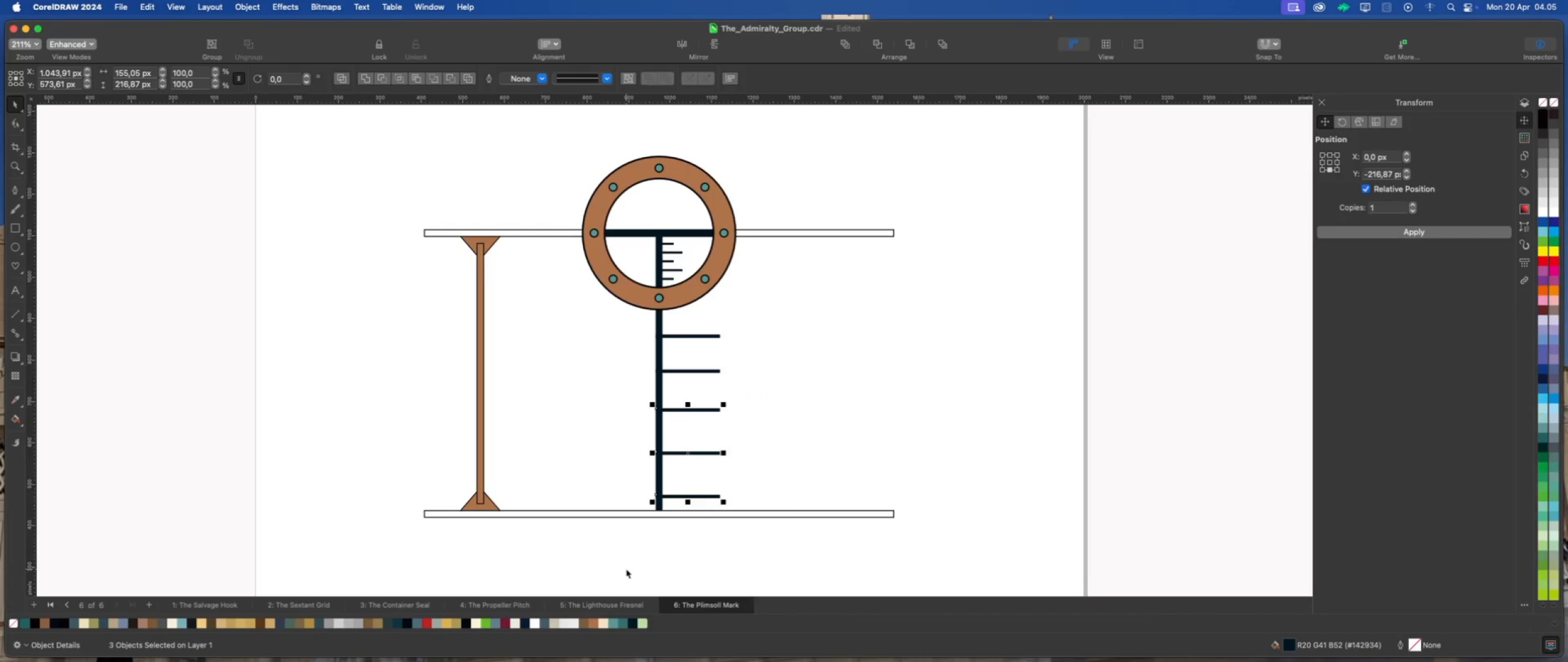 
key(ArrowUp)
 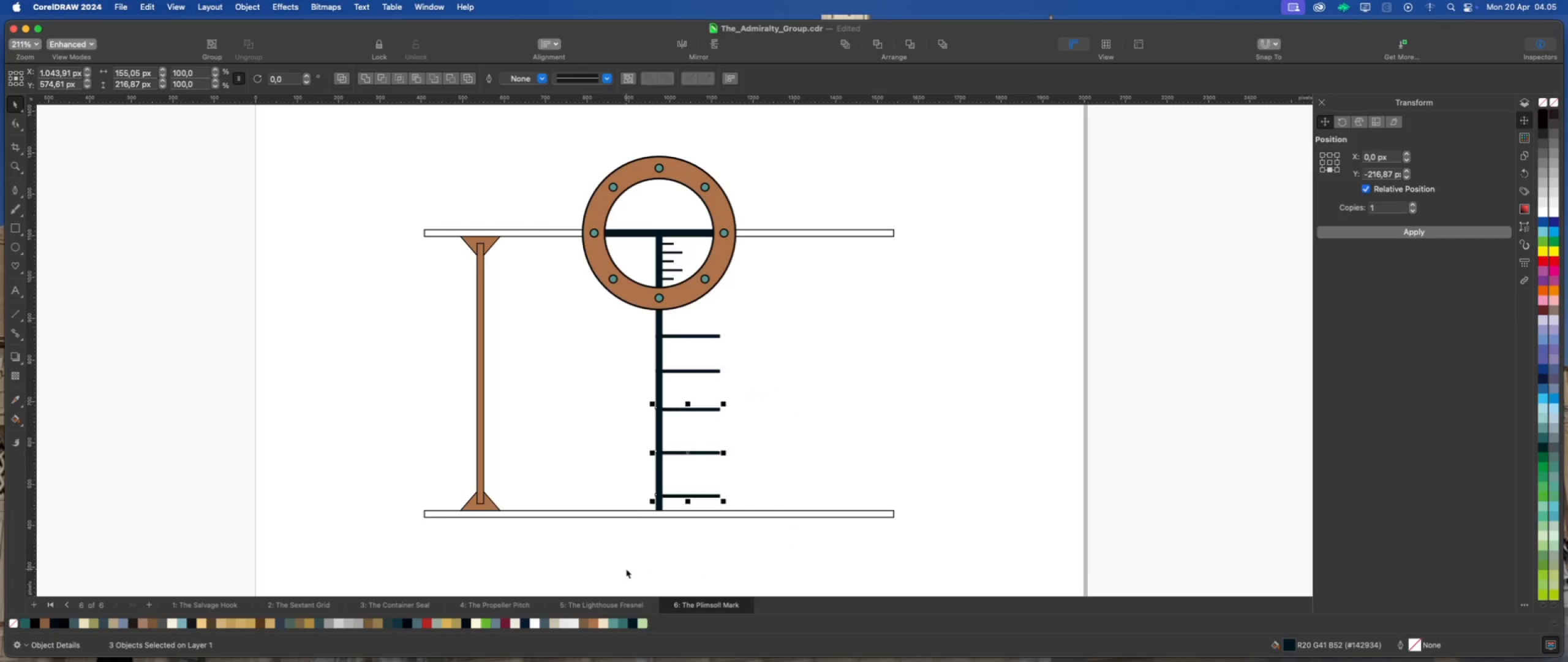 
key(ArrowUp)
 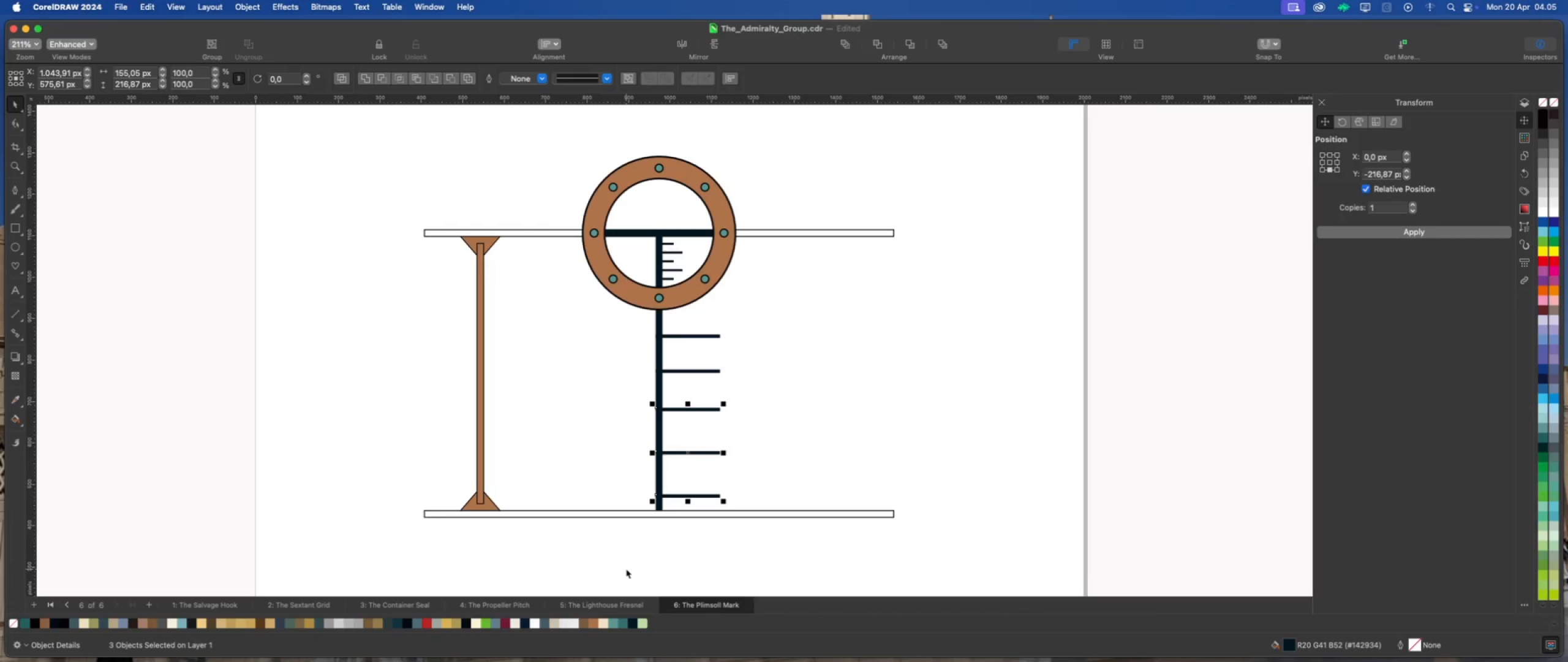 
key(ArrowUp)
 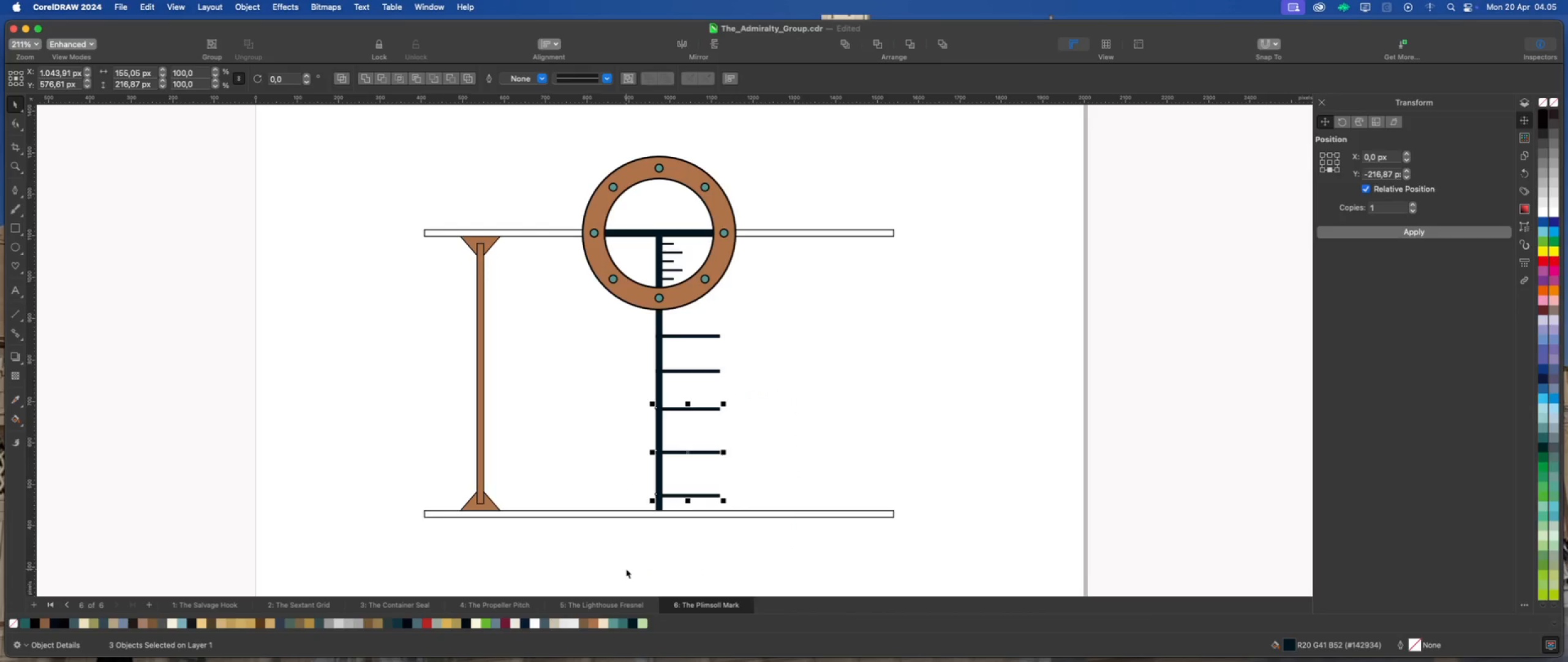 
key(ArrowUp)
 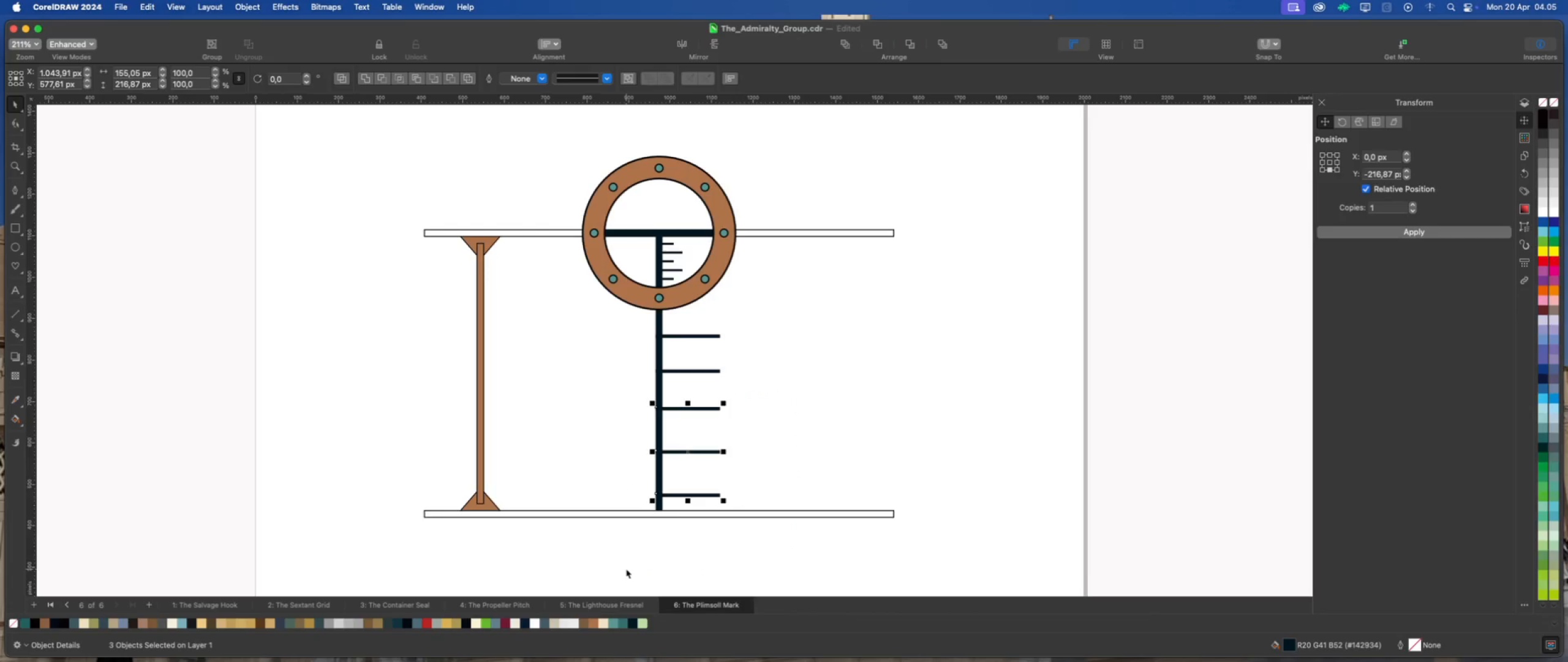 
key(ArrowUp)
 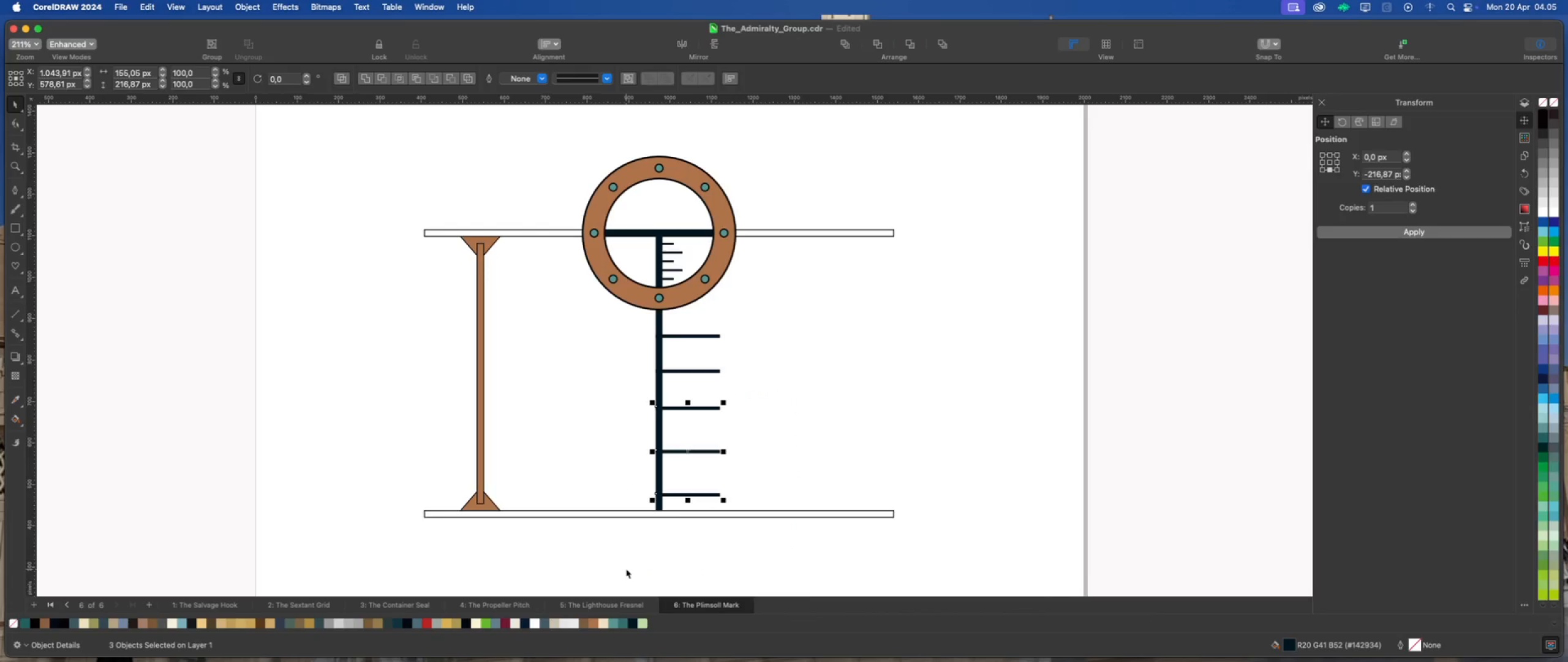 
key(ArrowUp)
 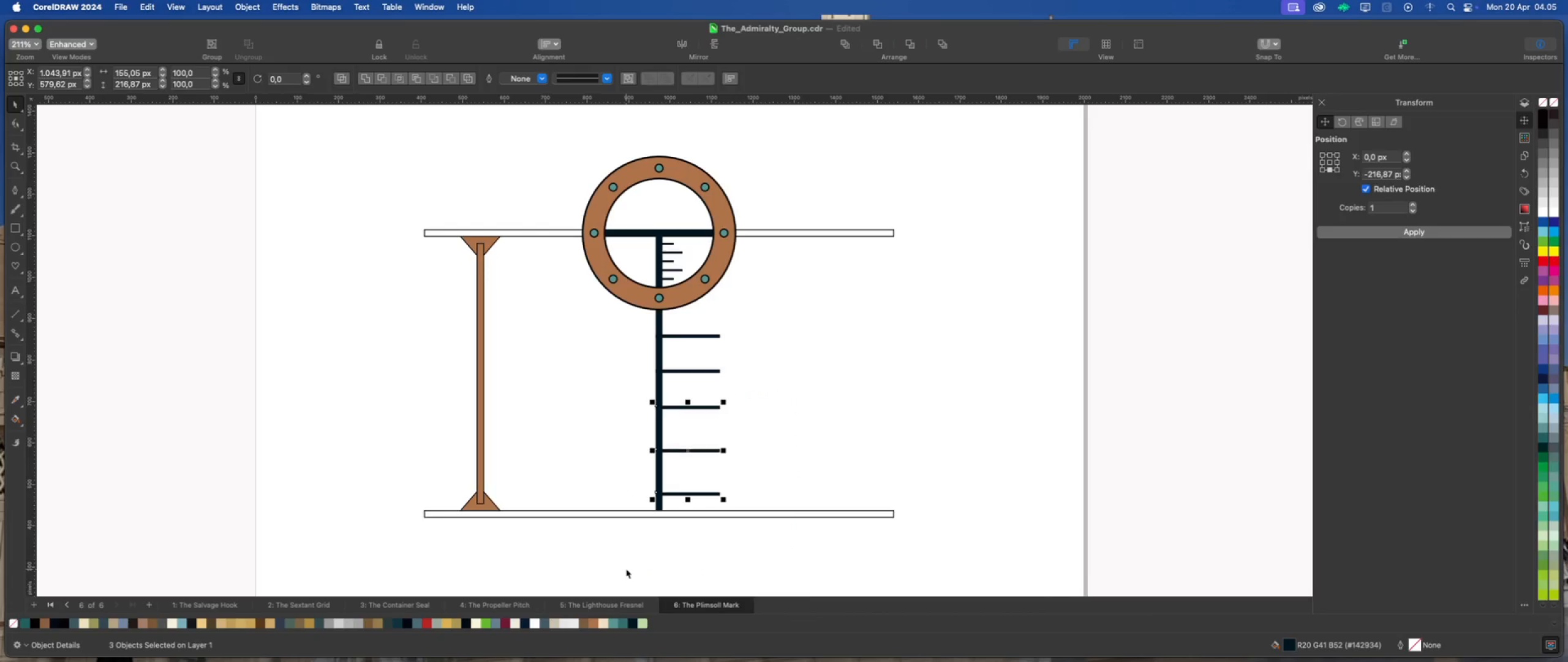 
key(ArrowUp)
 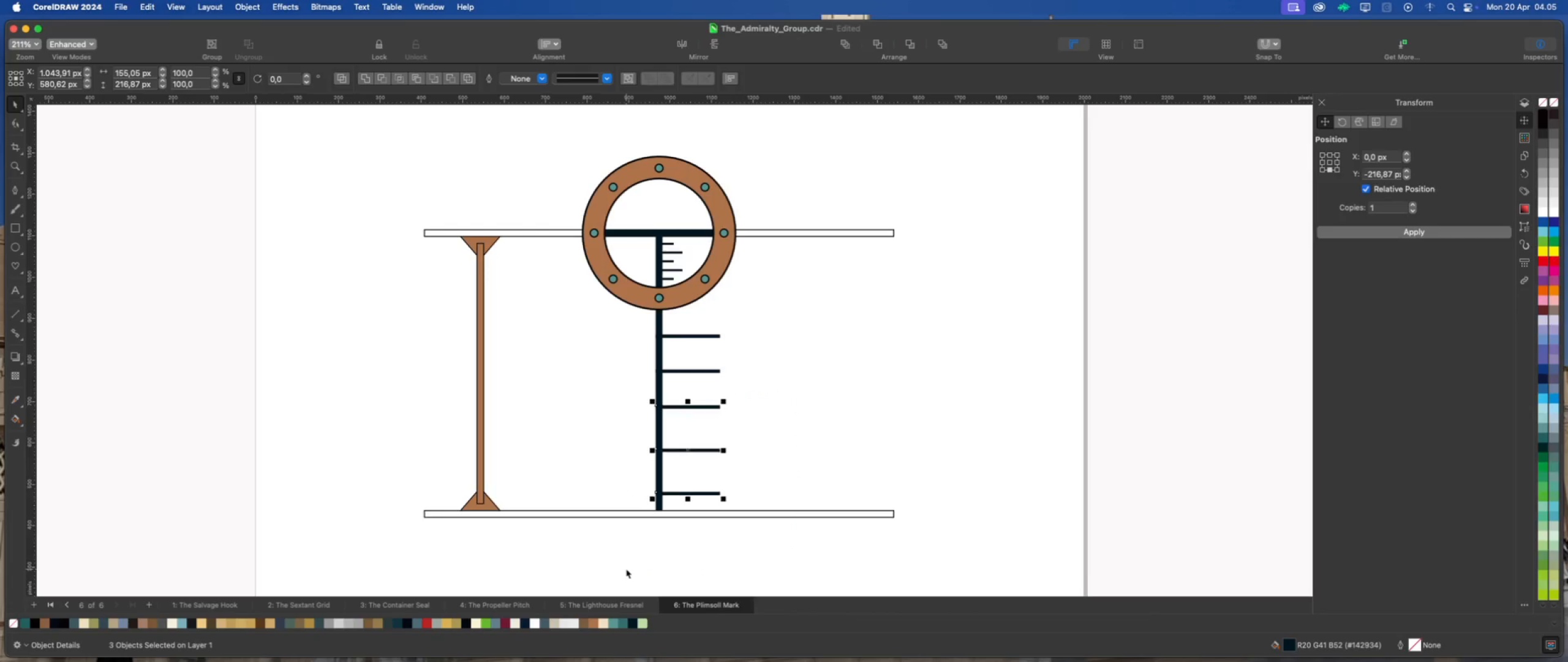 
key(ArrowUp)
 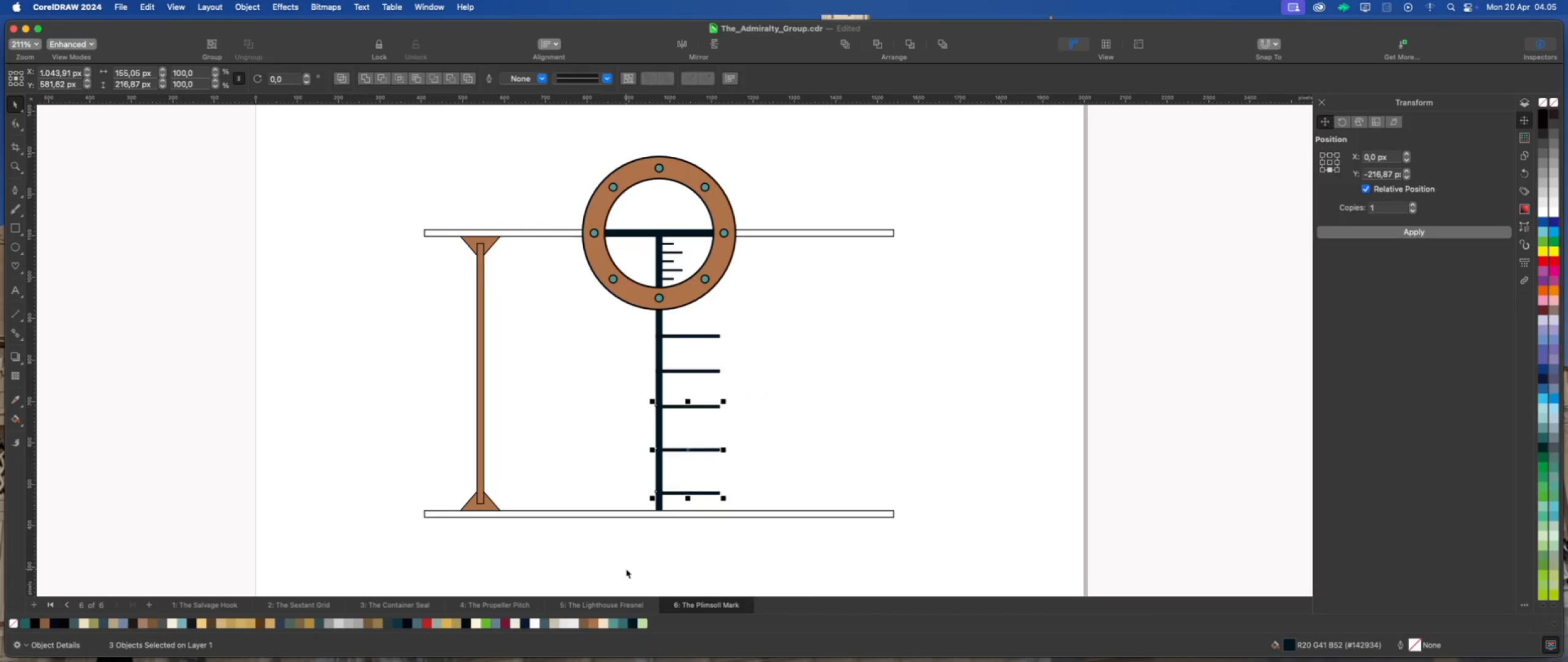 
key(ArrowUp)
 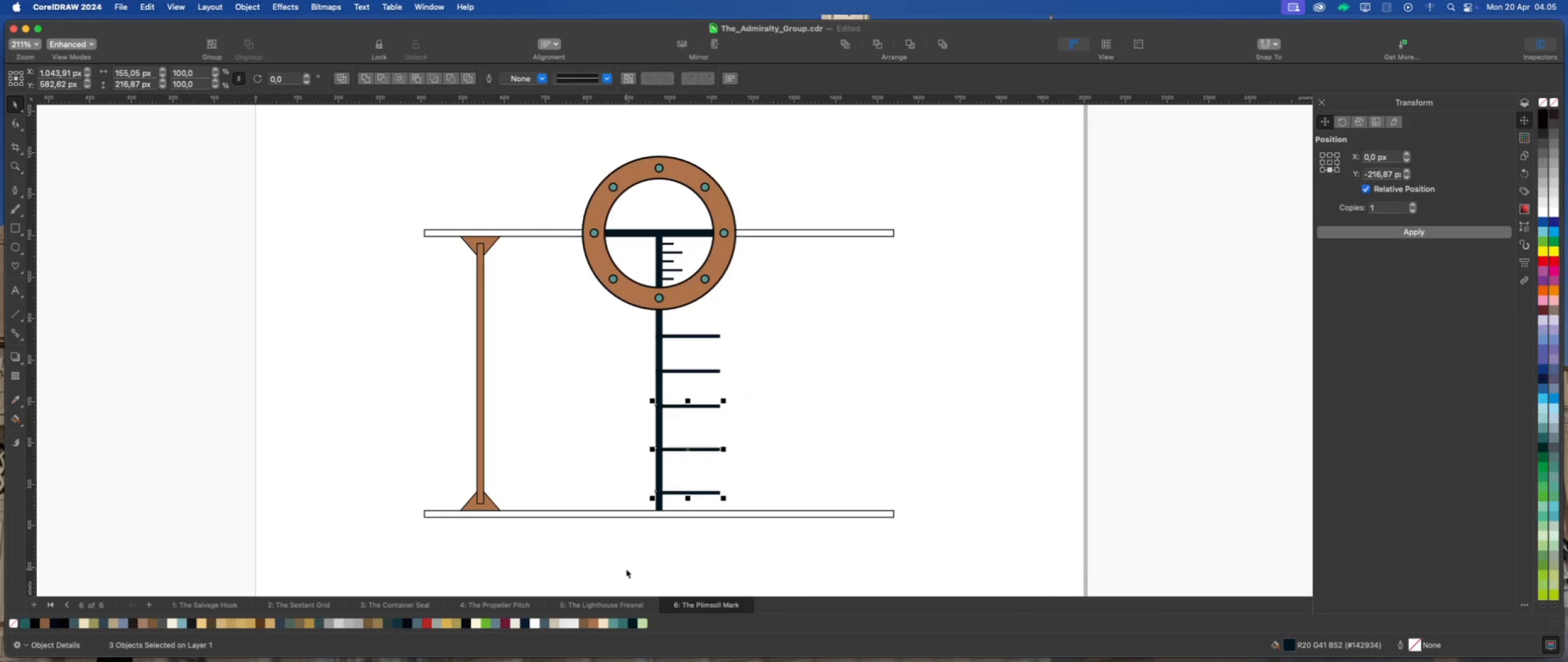 
key(ArrowUp)
 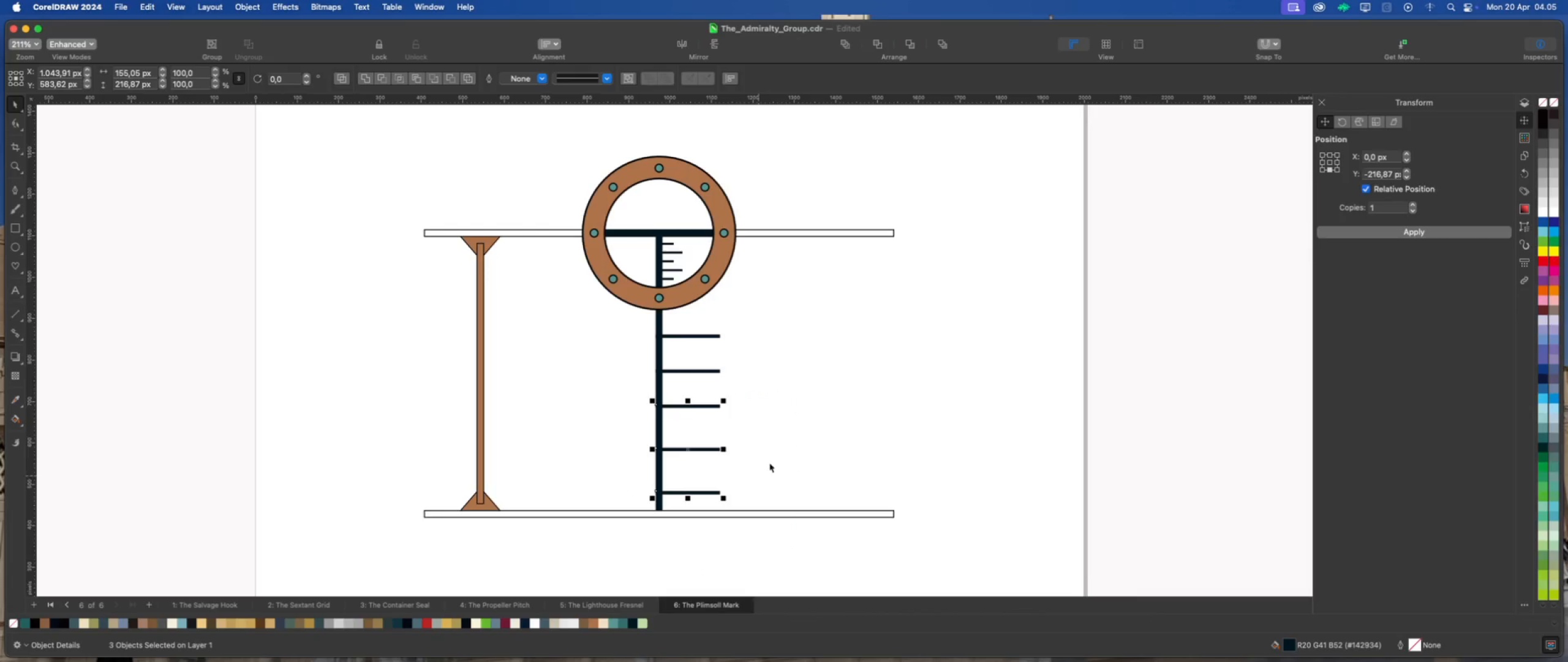 
left_click_drag(start_coordinate=[791, 433], to_coordinate=[636, 557])
 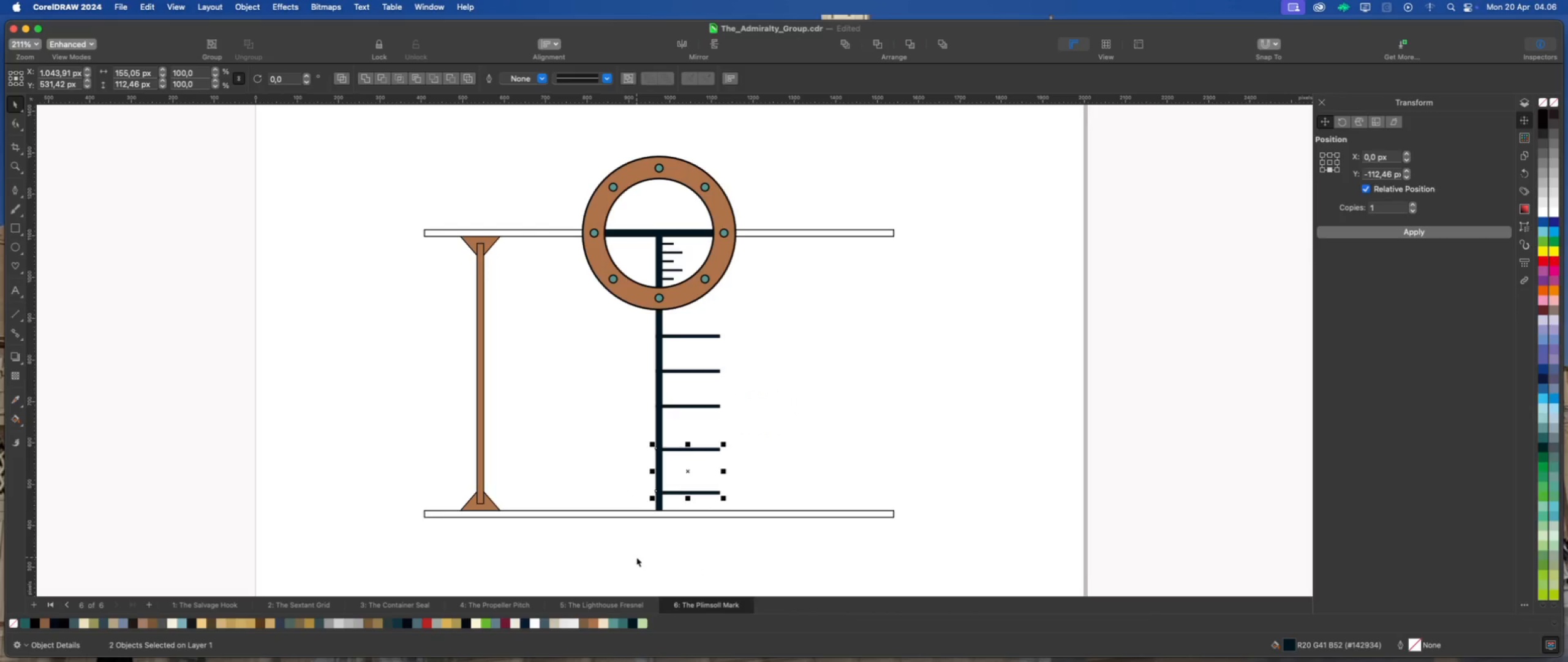 
key(ArrowUp)
 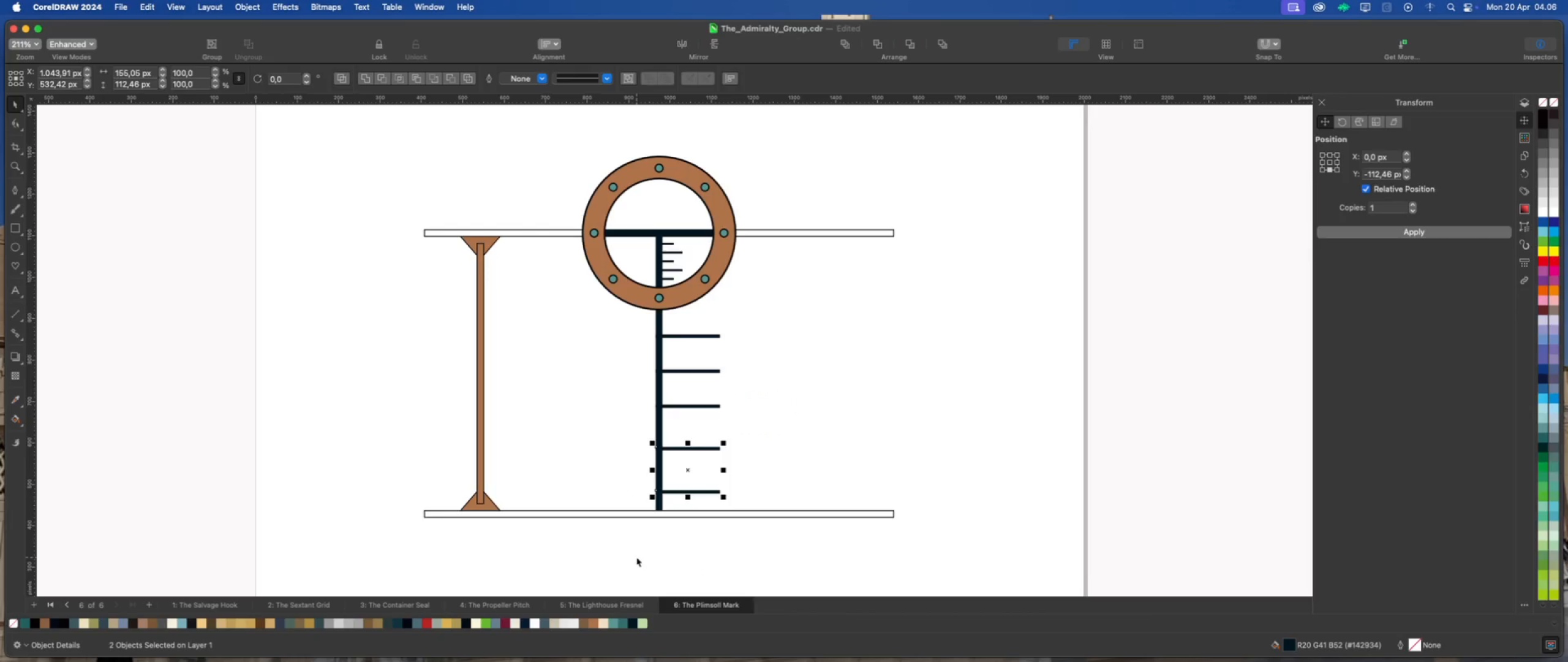 
key(ArrowUp)
 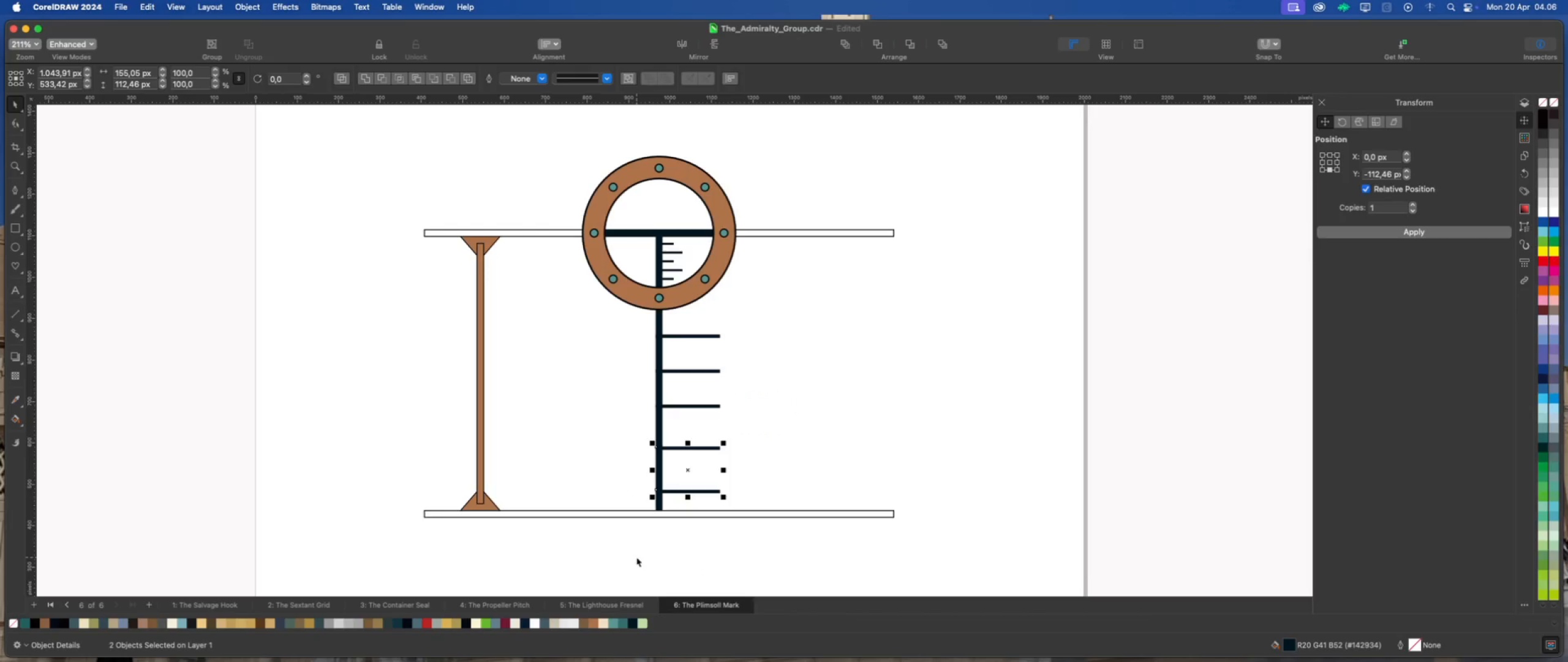 
key(ArrowUp)
 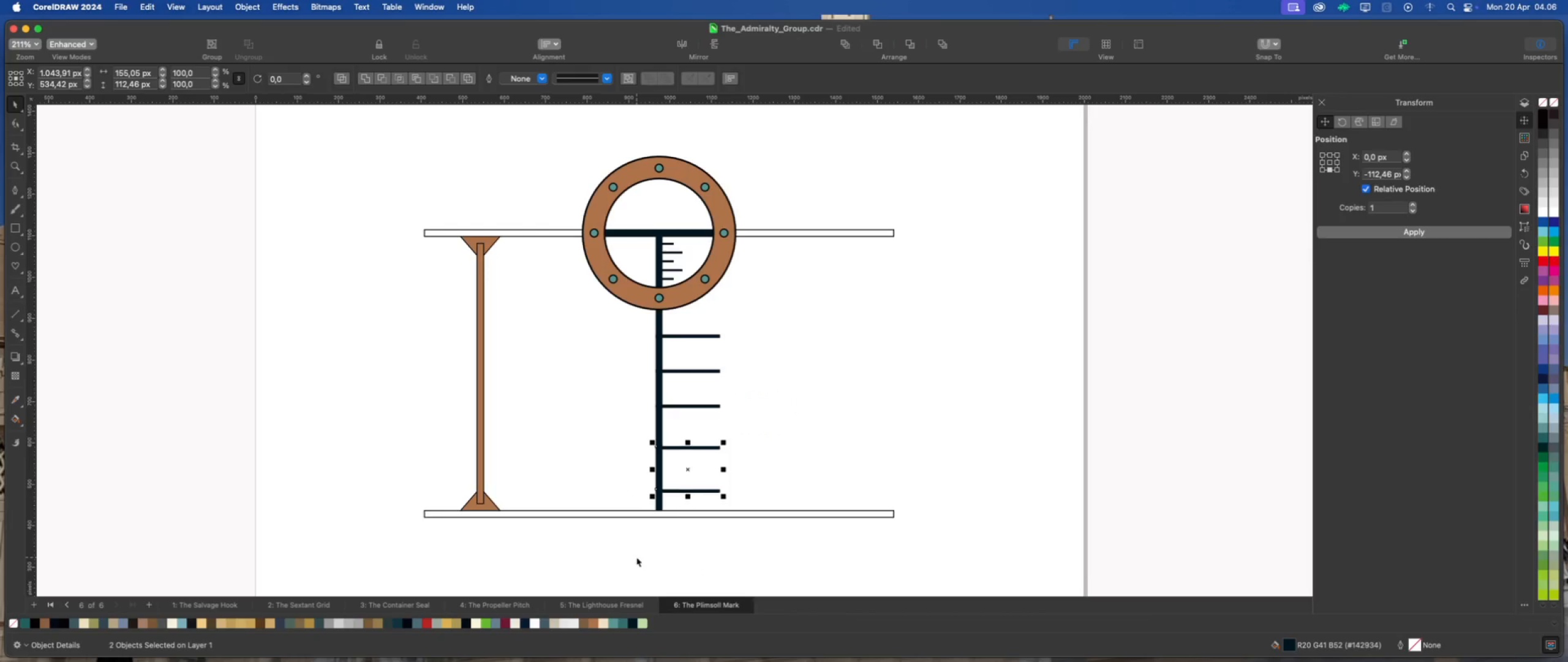 
key(ArrowUp)
 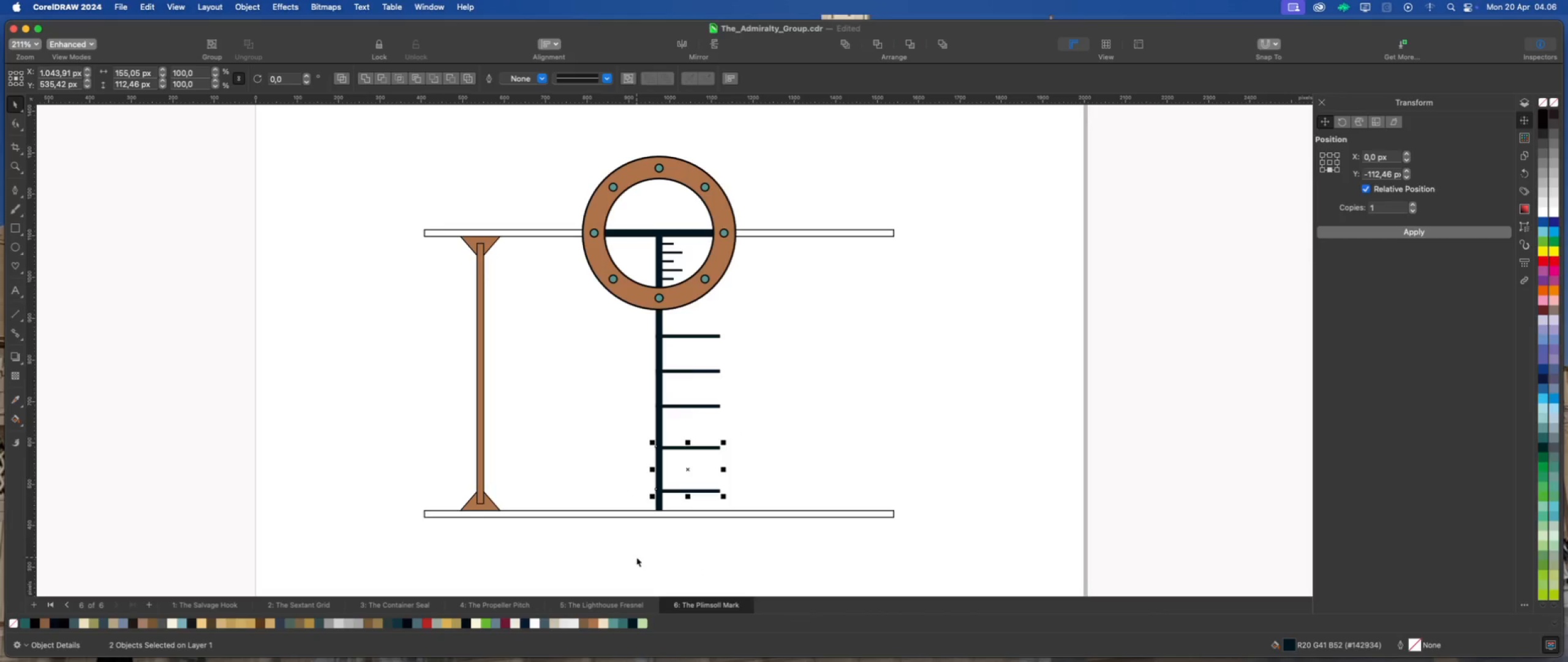 
key(ArrowUp)
 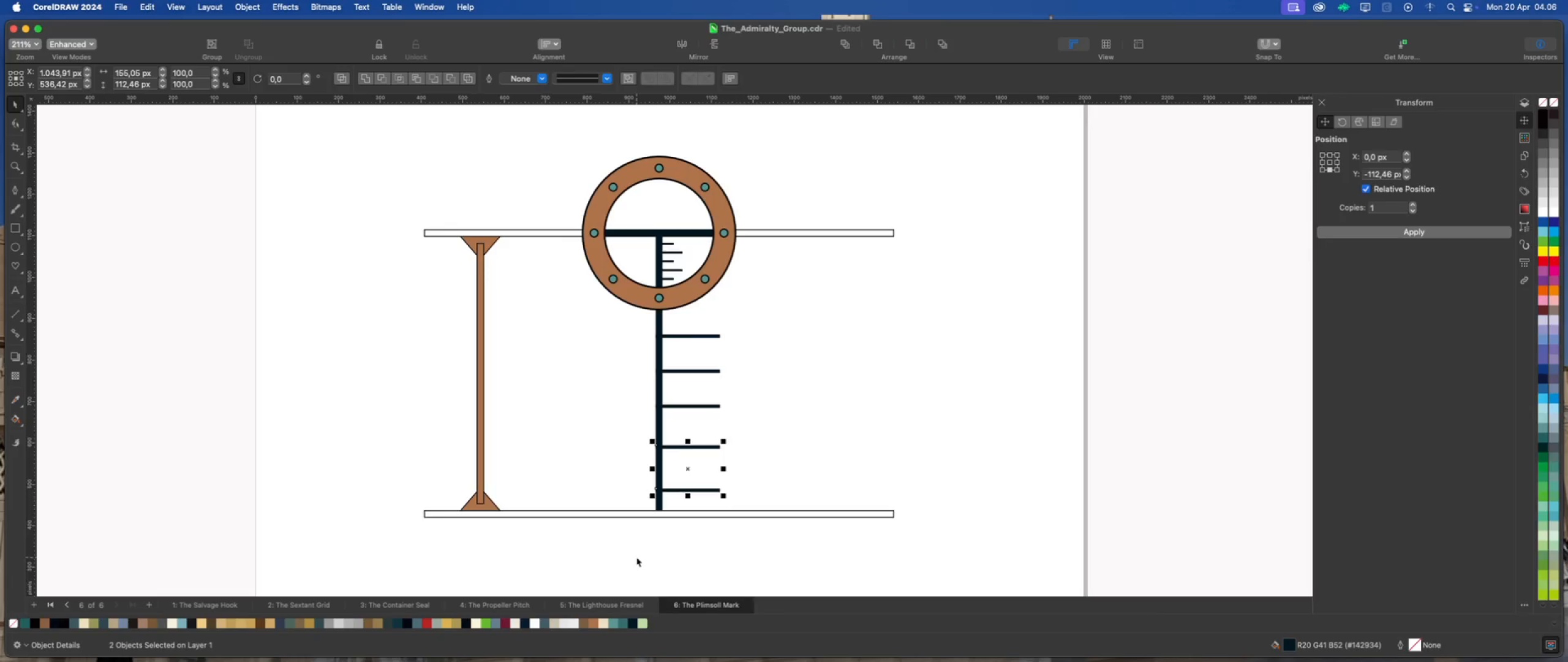 
key(ArrowUp)
 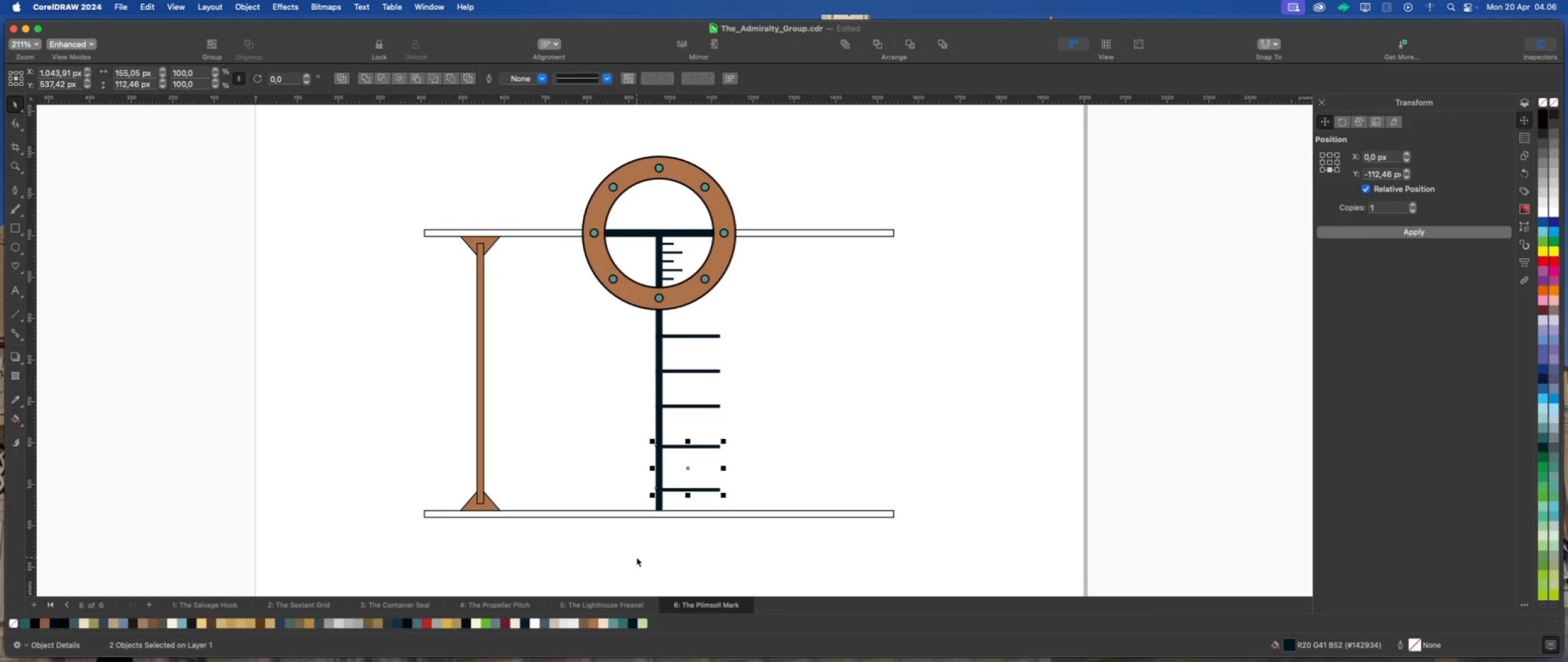 
key(ArrowUp)
 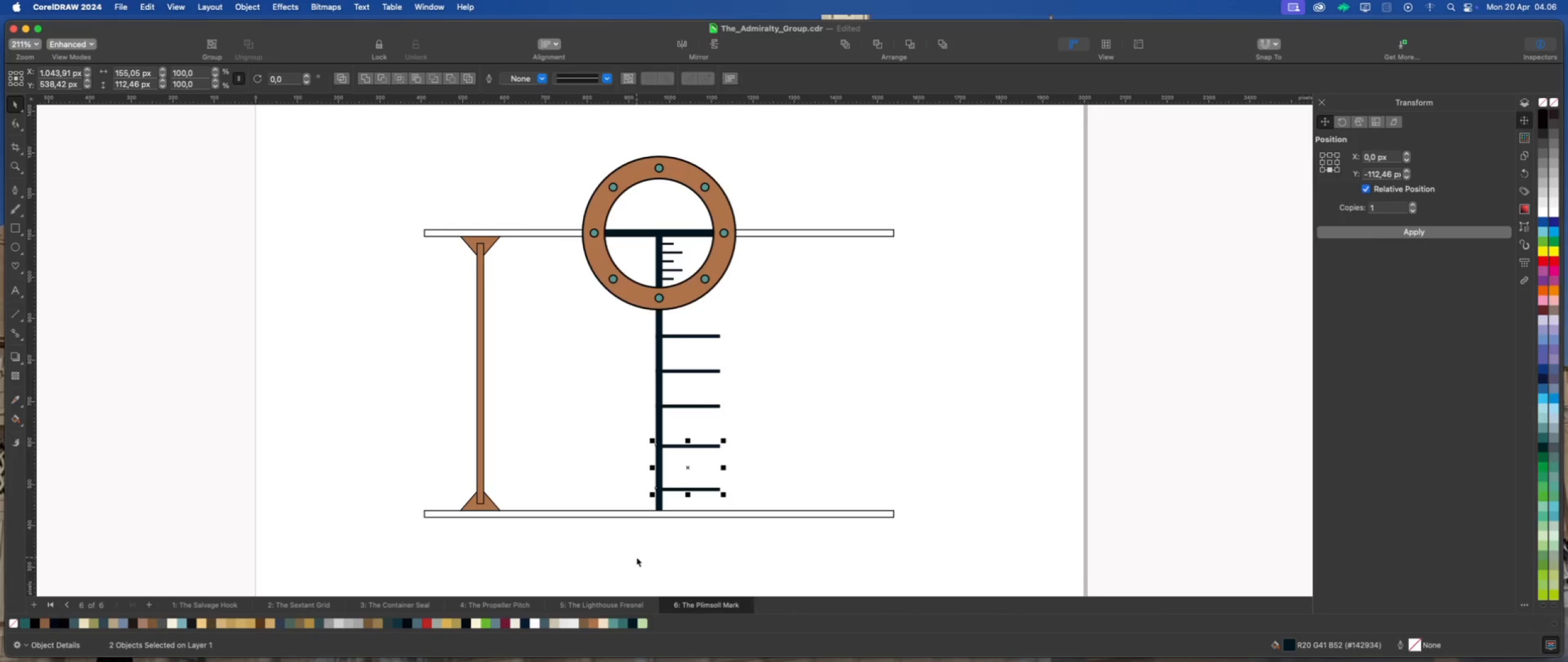 
key(ArrowUp)
 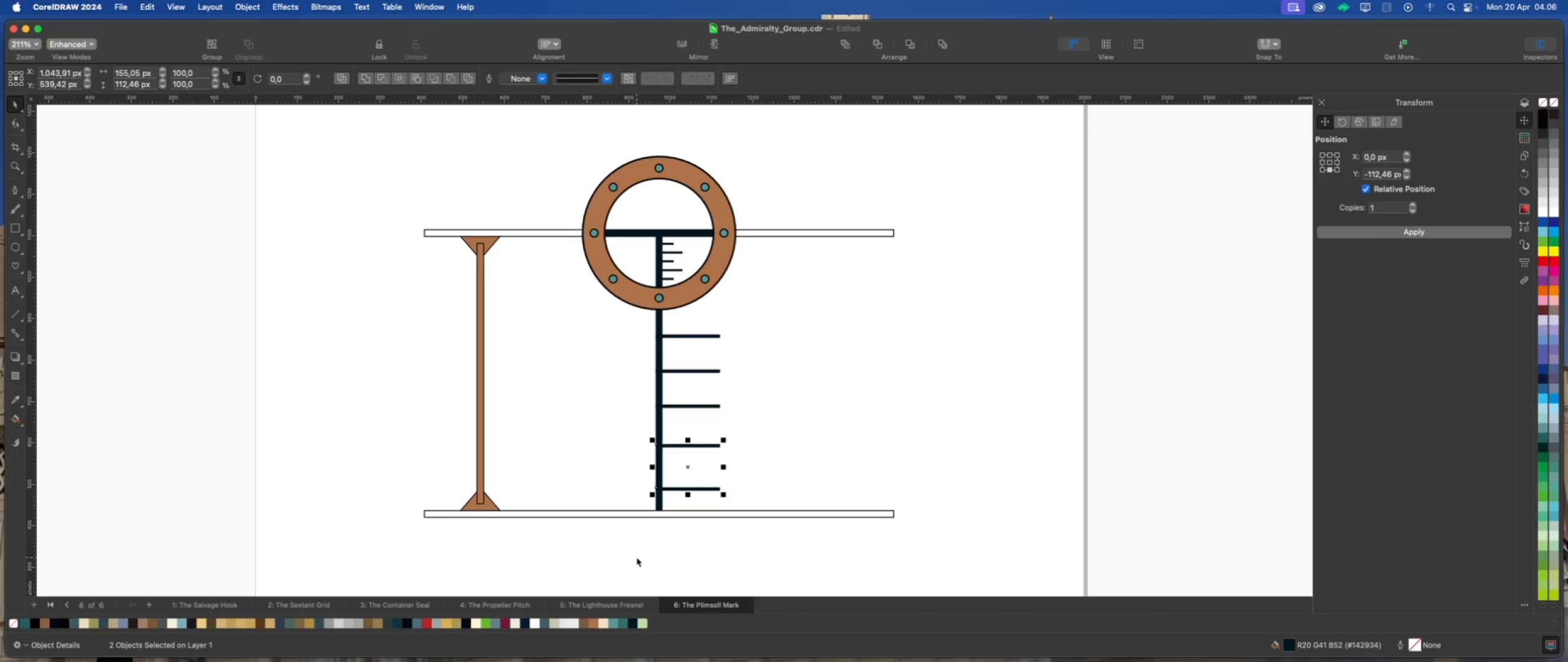 
key(ArrowUp)
 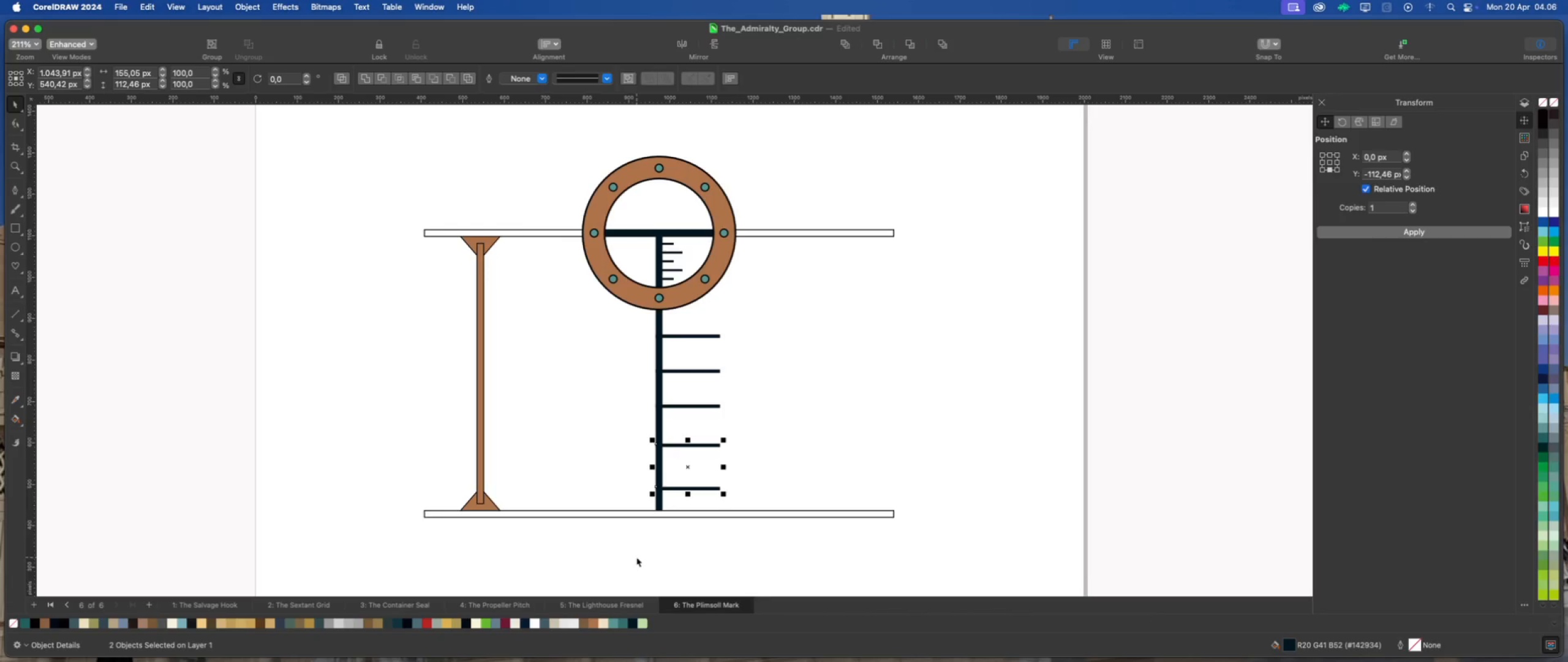 
key(ArrowUp)
 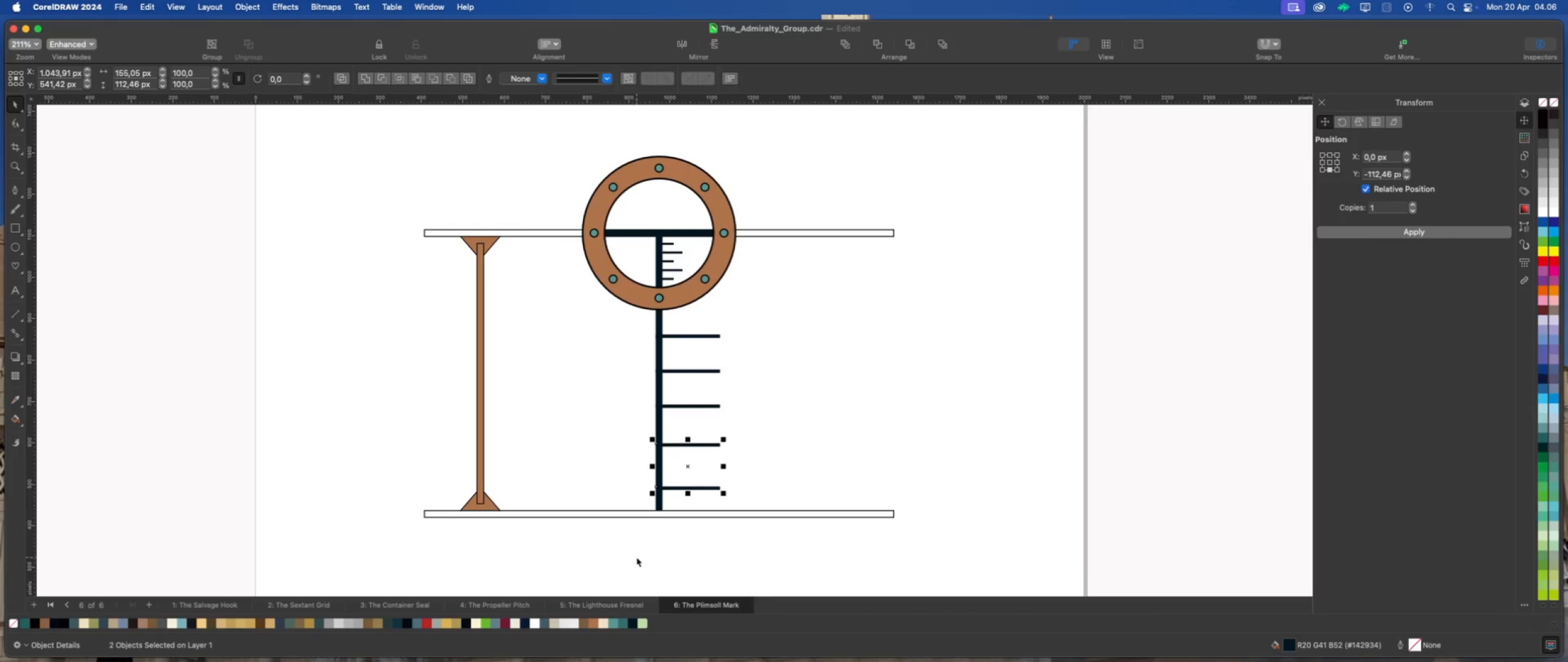 
key(ArrowUp)
 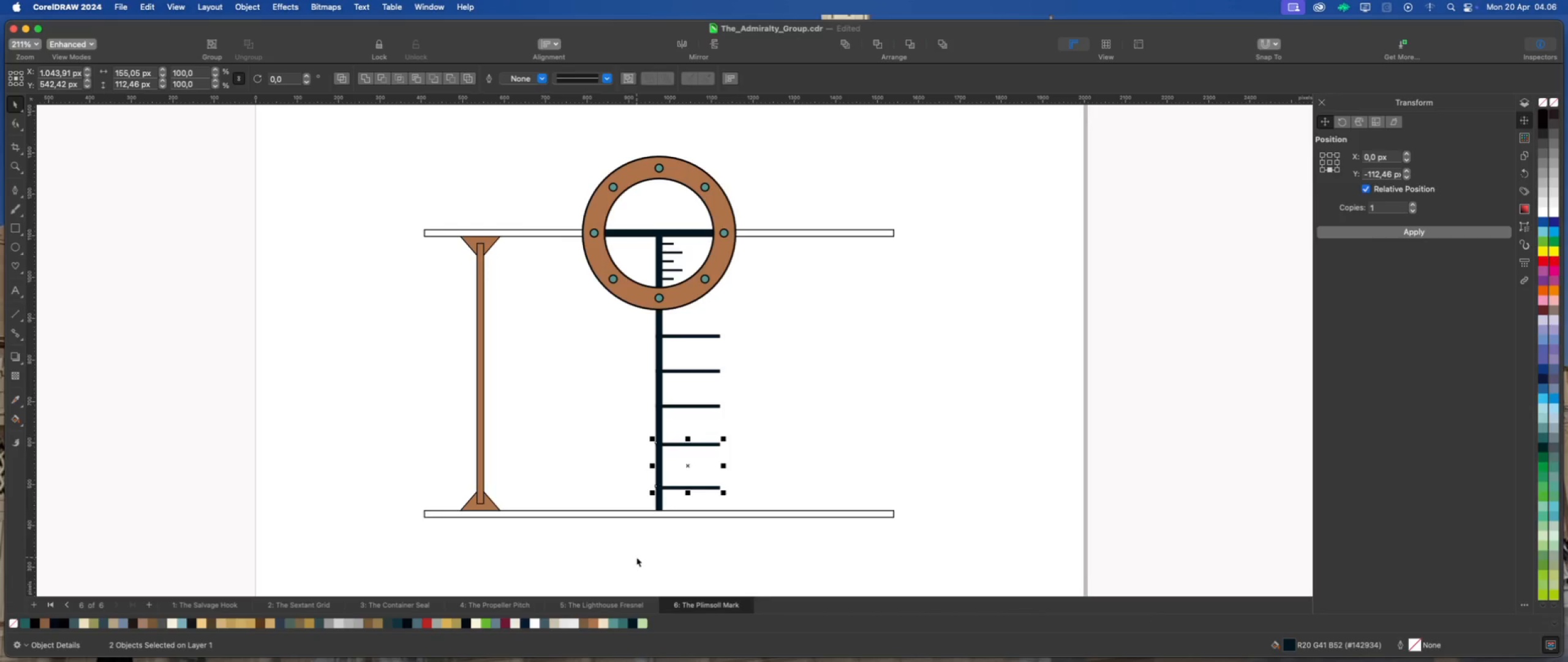 
key(ArrowUp)
 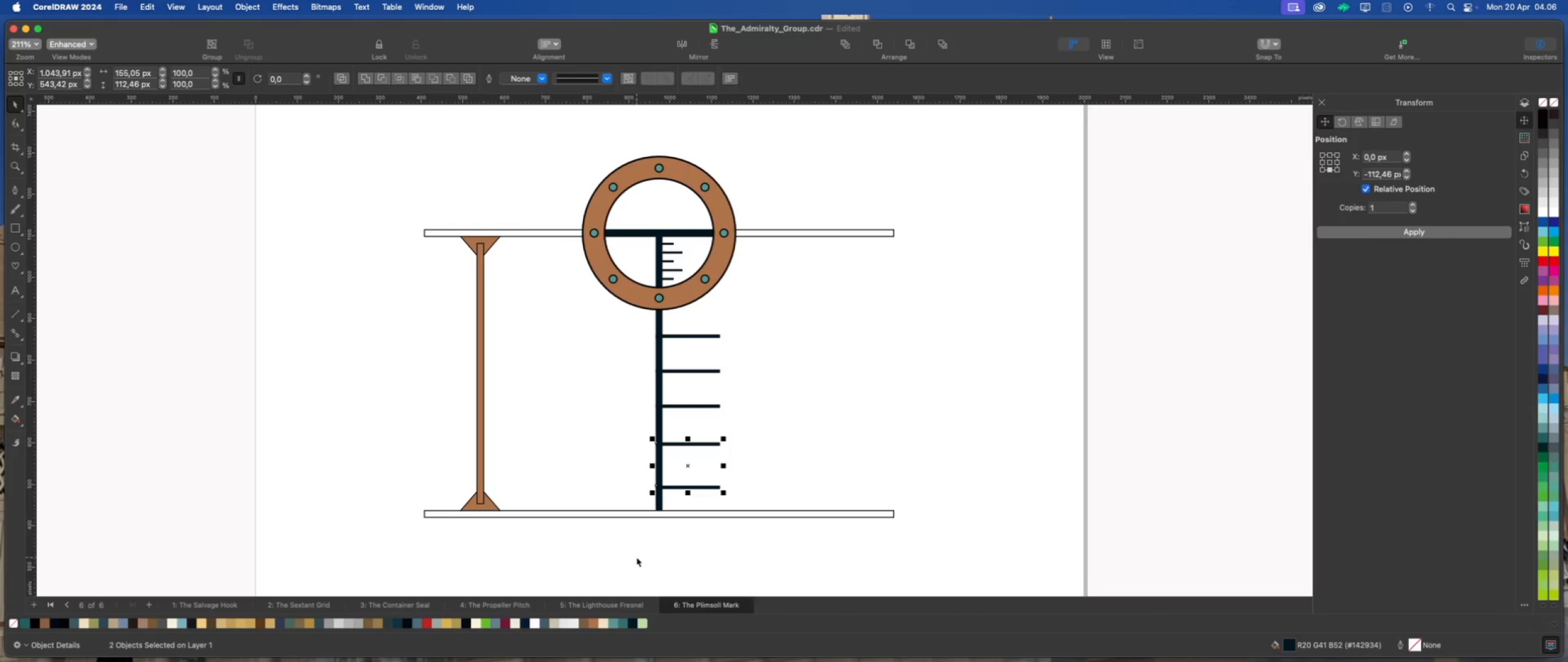 
key(ArrowUp)
 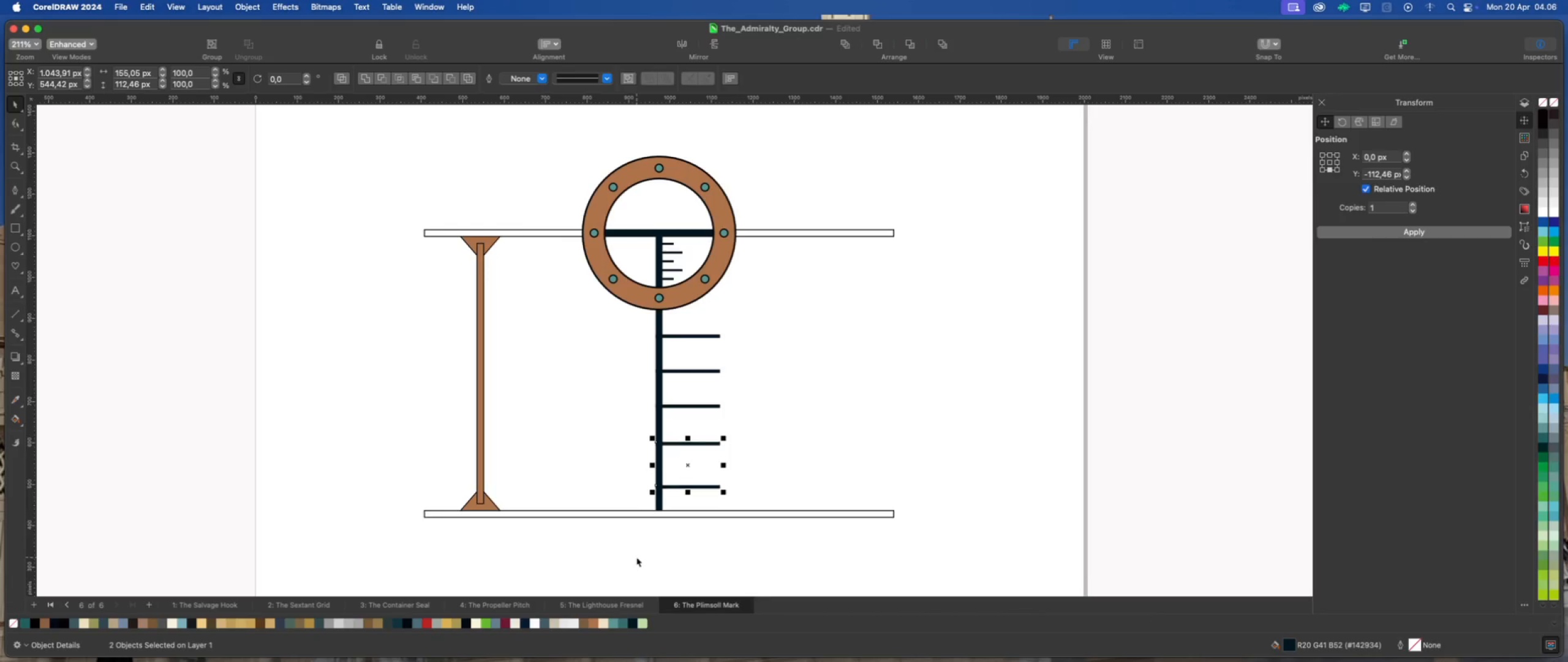 
key(ArrowUp)
 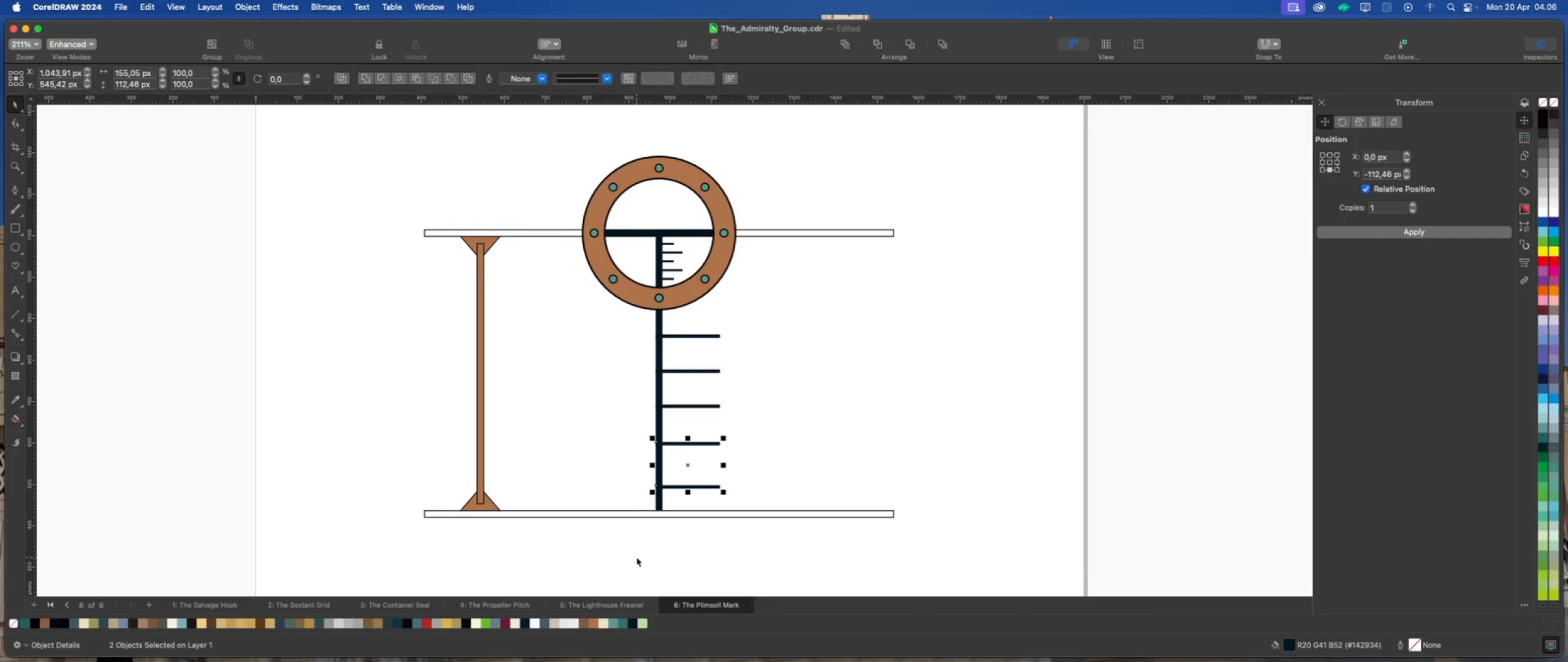 
key(ArrowUp)
 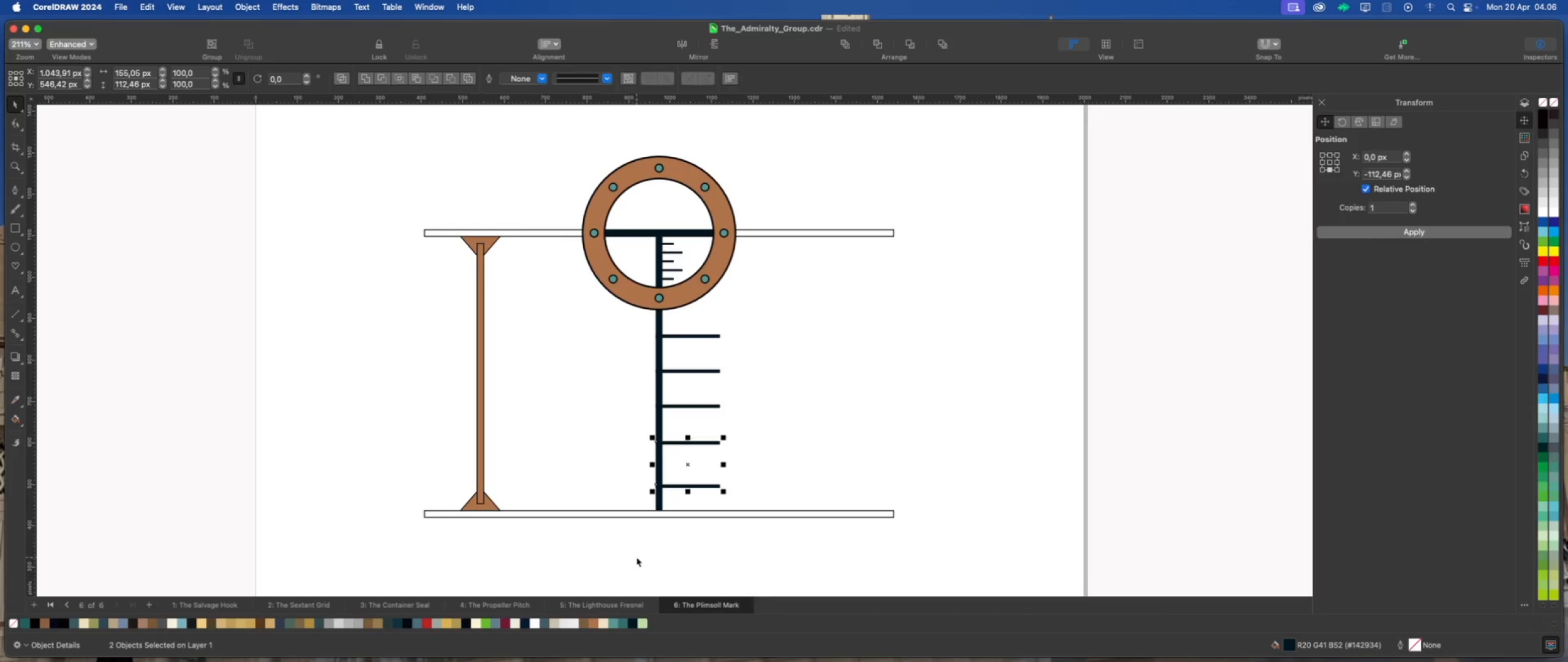 
key(ArrowUp)
 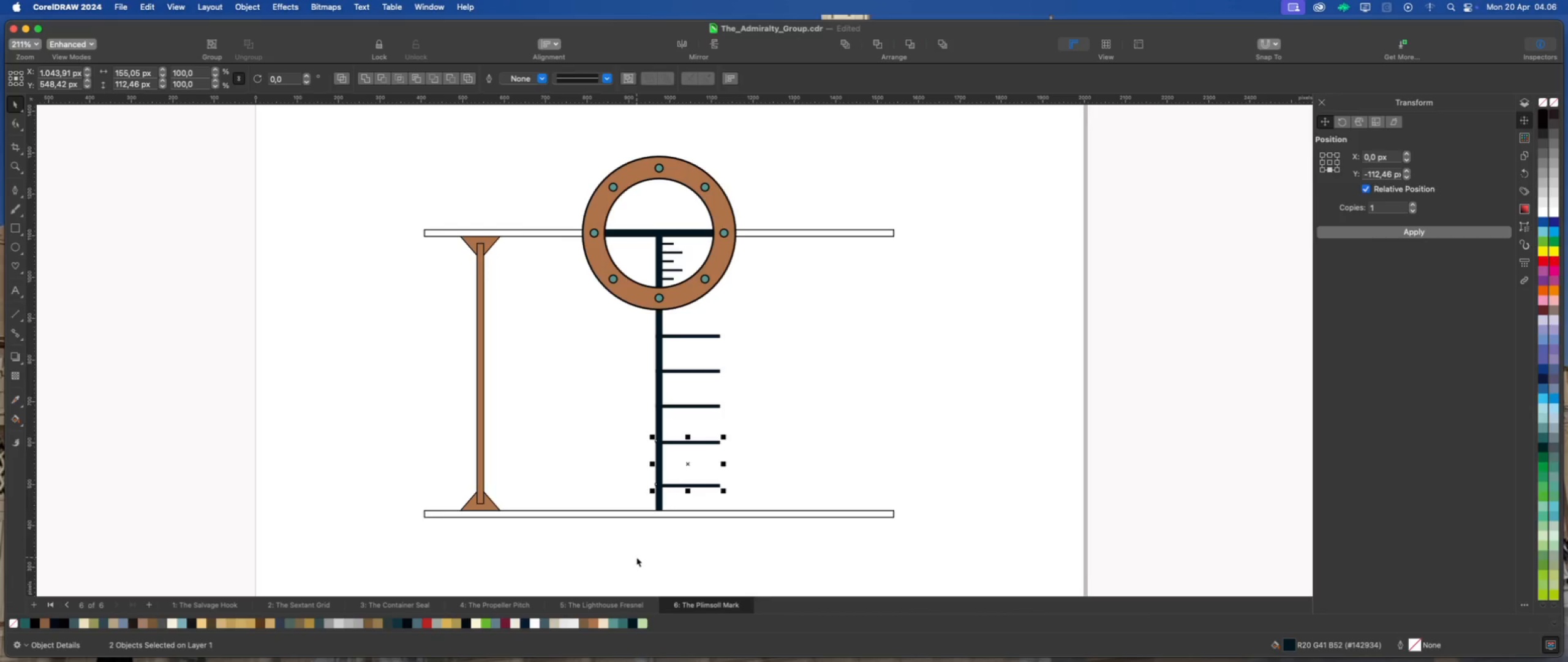 
key(ArrowUp)
 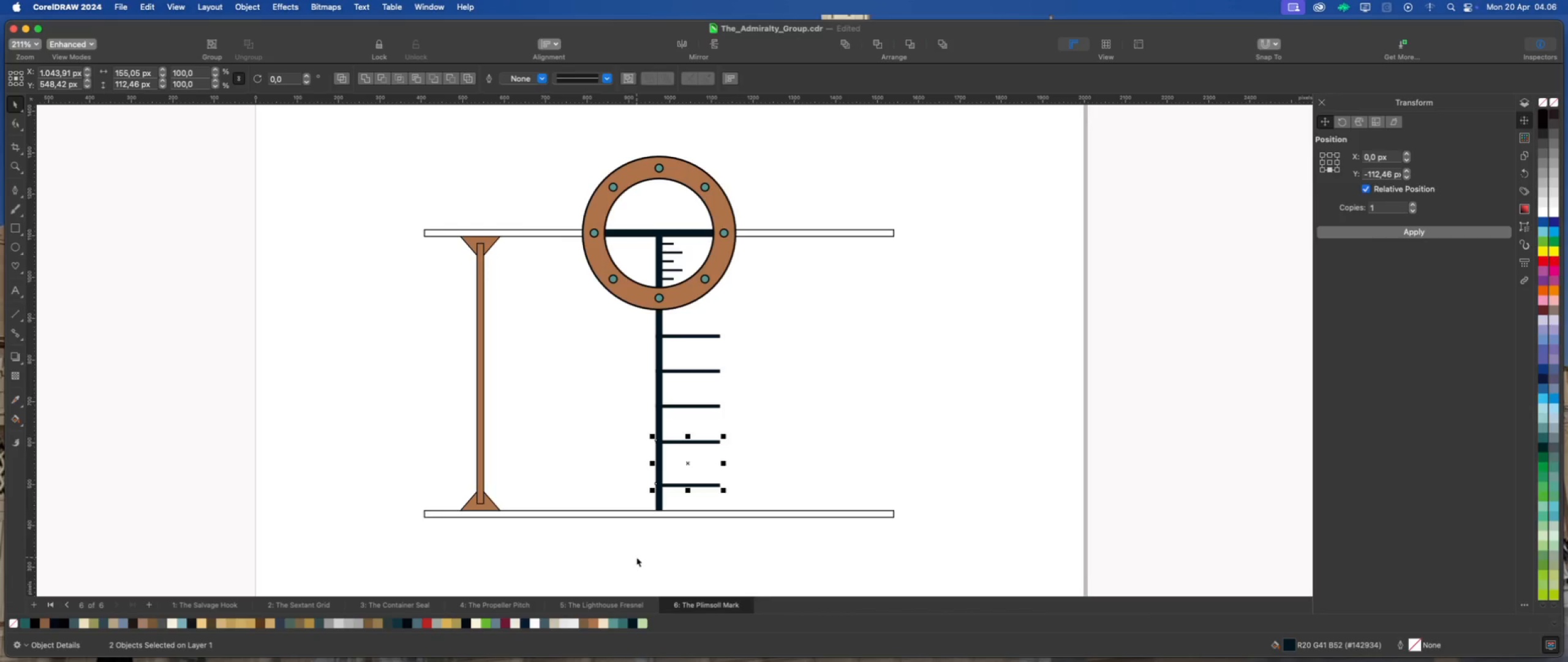 
key(ArrowUp)
 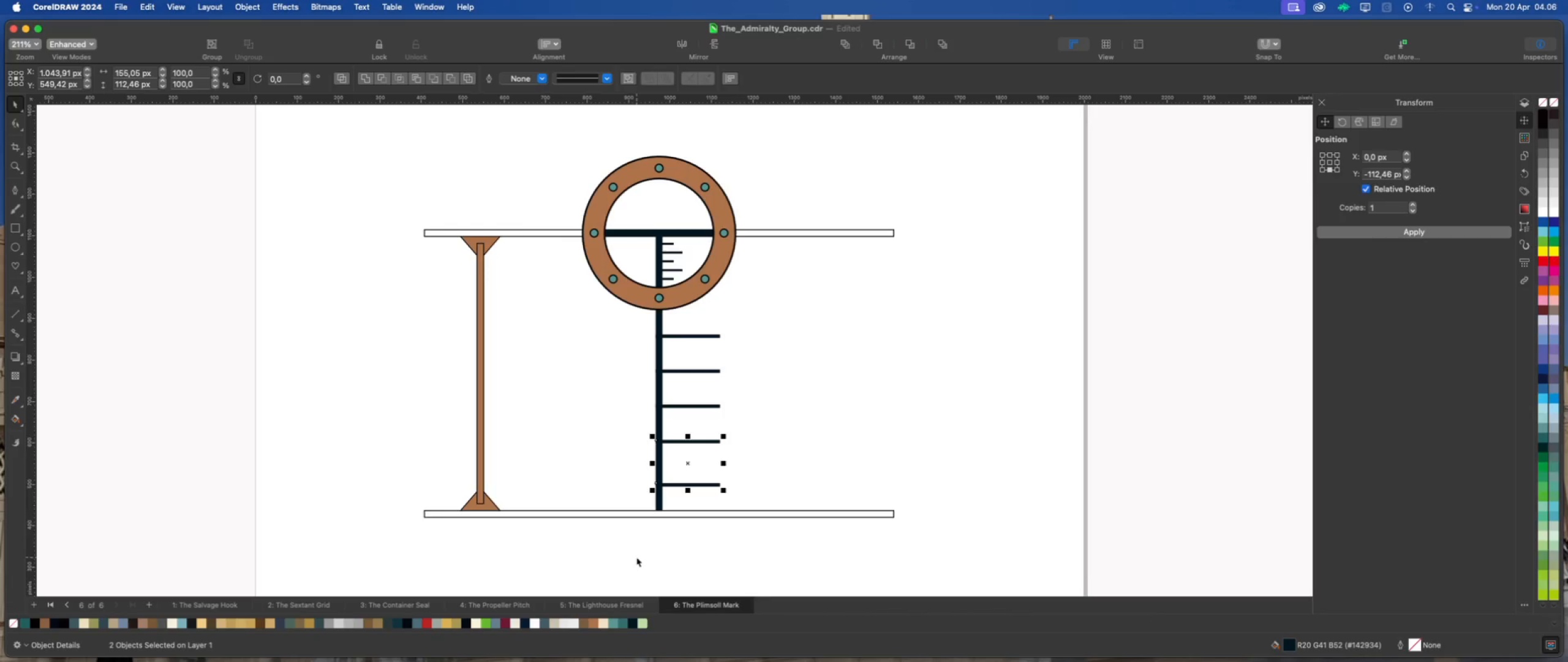 
key(ArrowUp)
 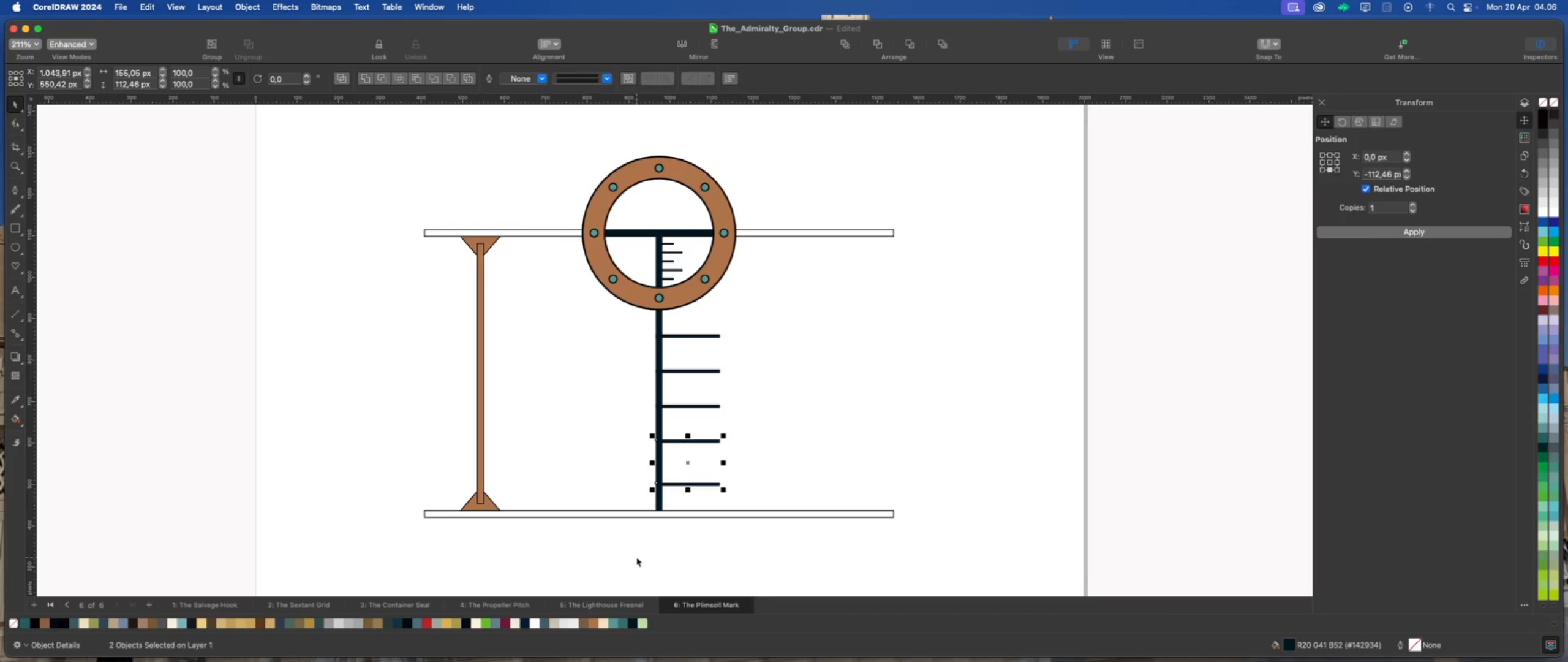 
key(ArrowUp)
 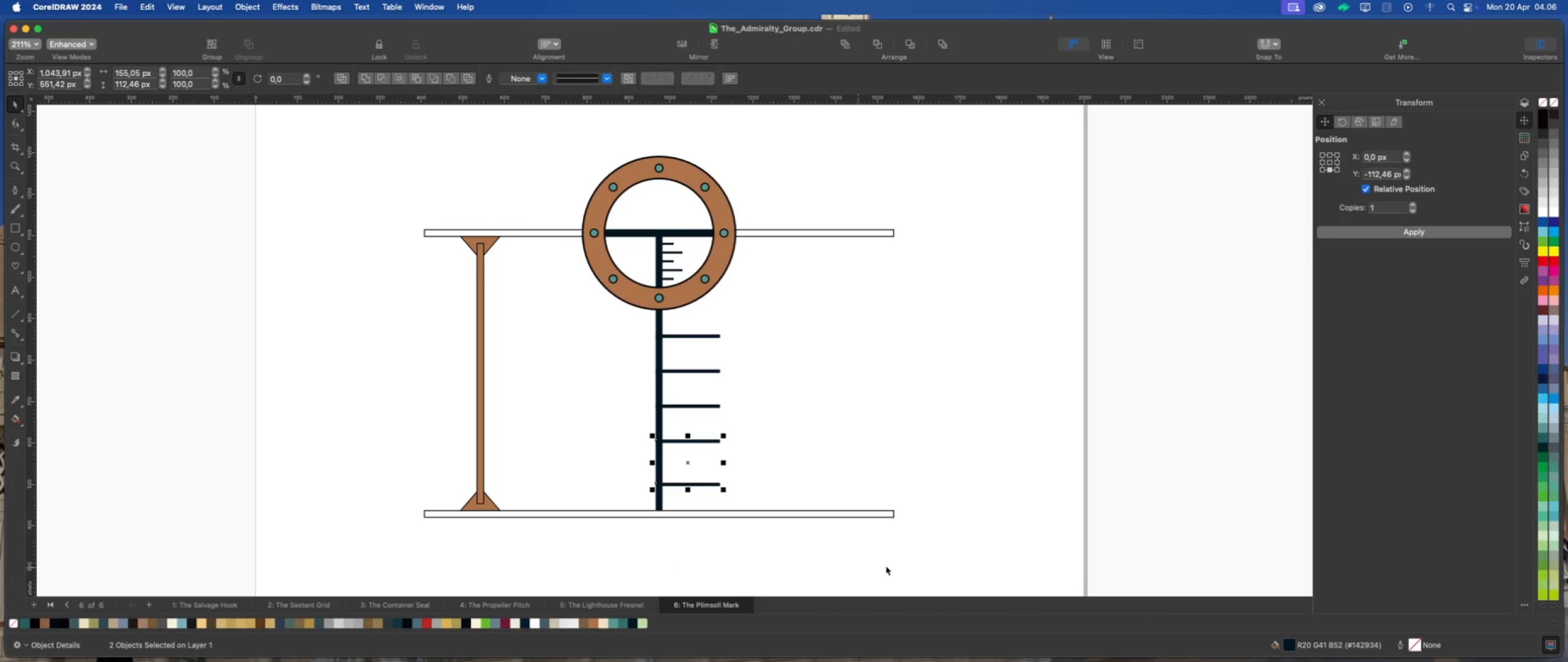 
left_click([783, 449])
 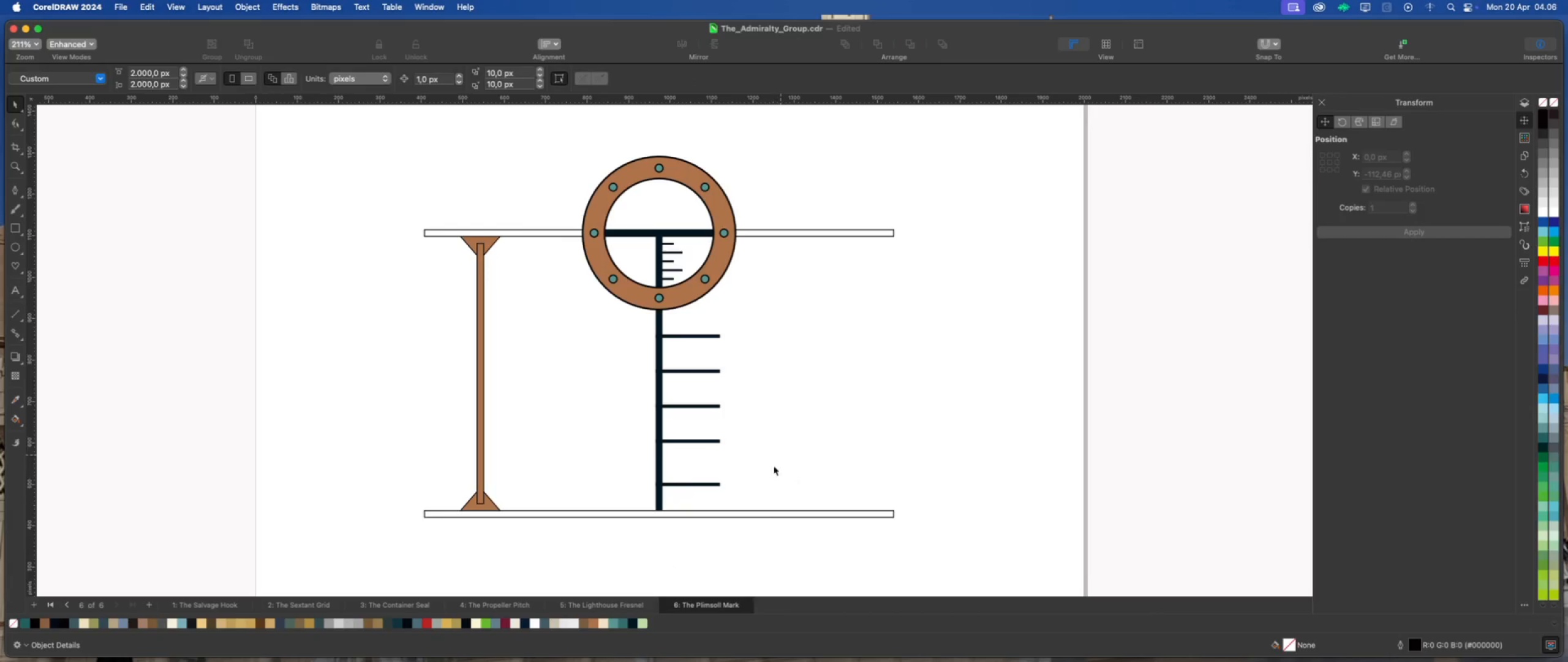 
left_click_drag(start_coordinate=[774, 466], to_coordinate=[626, 549])
 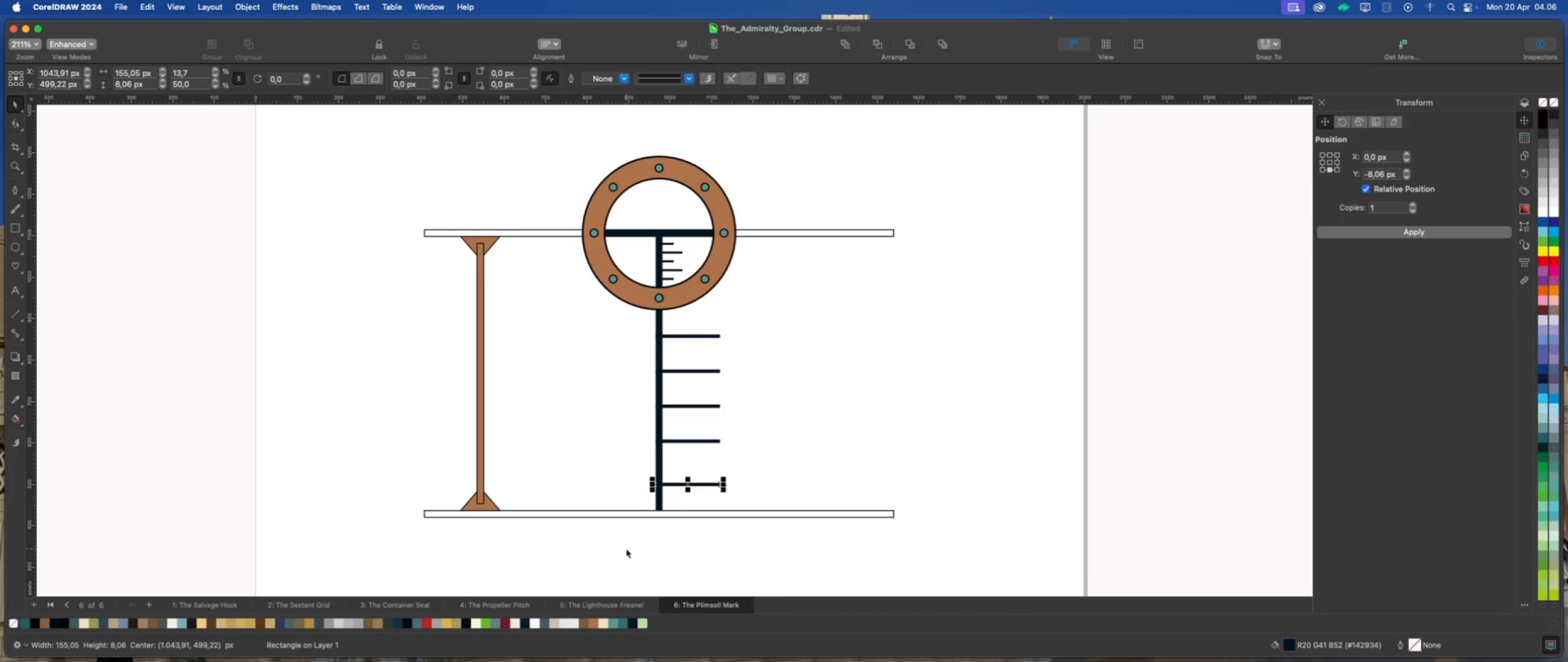 
key(ArrowUp)
 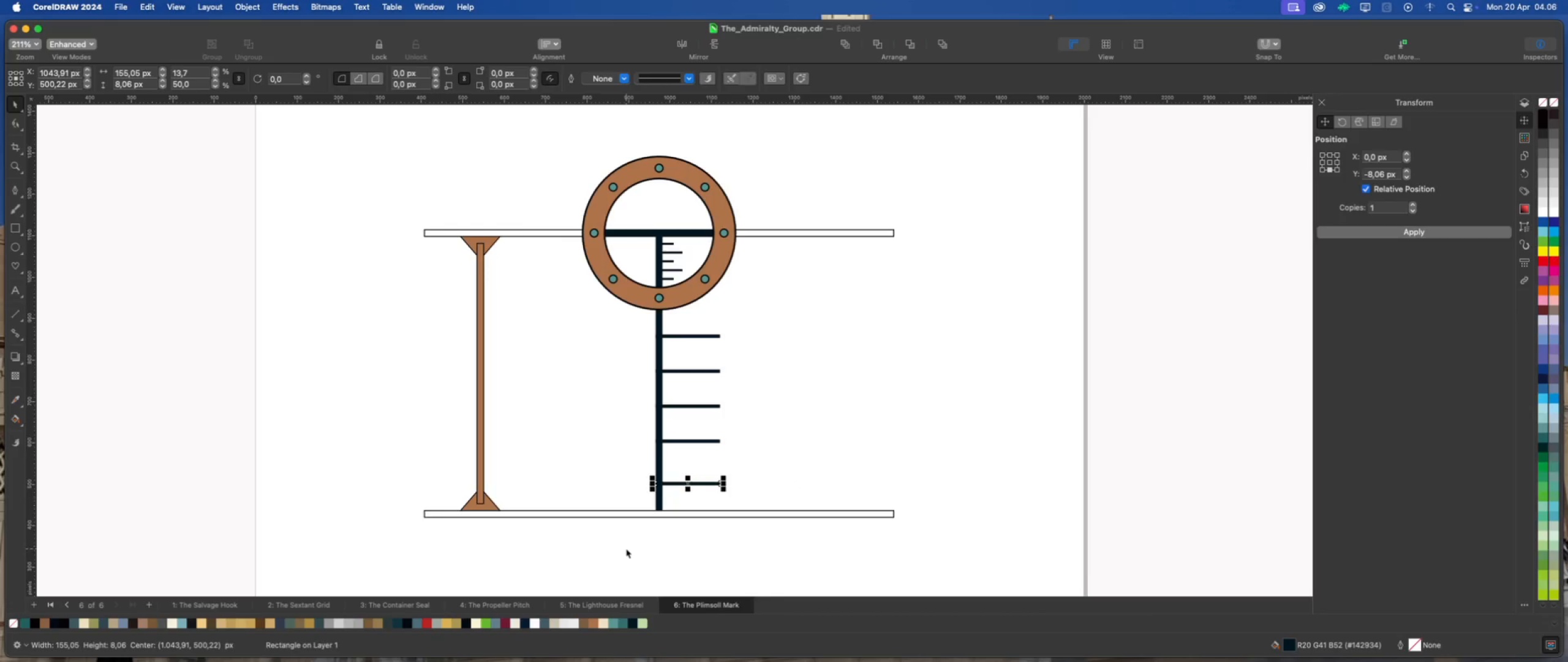 
key(ArrowUp)
 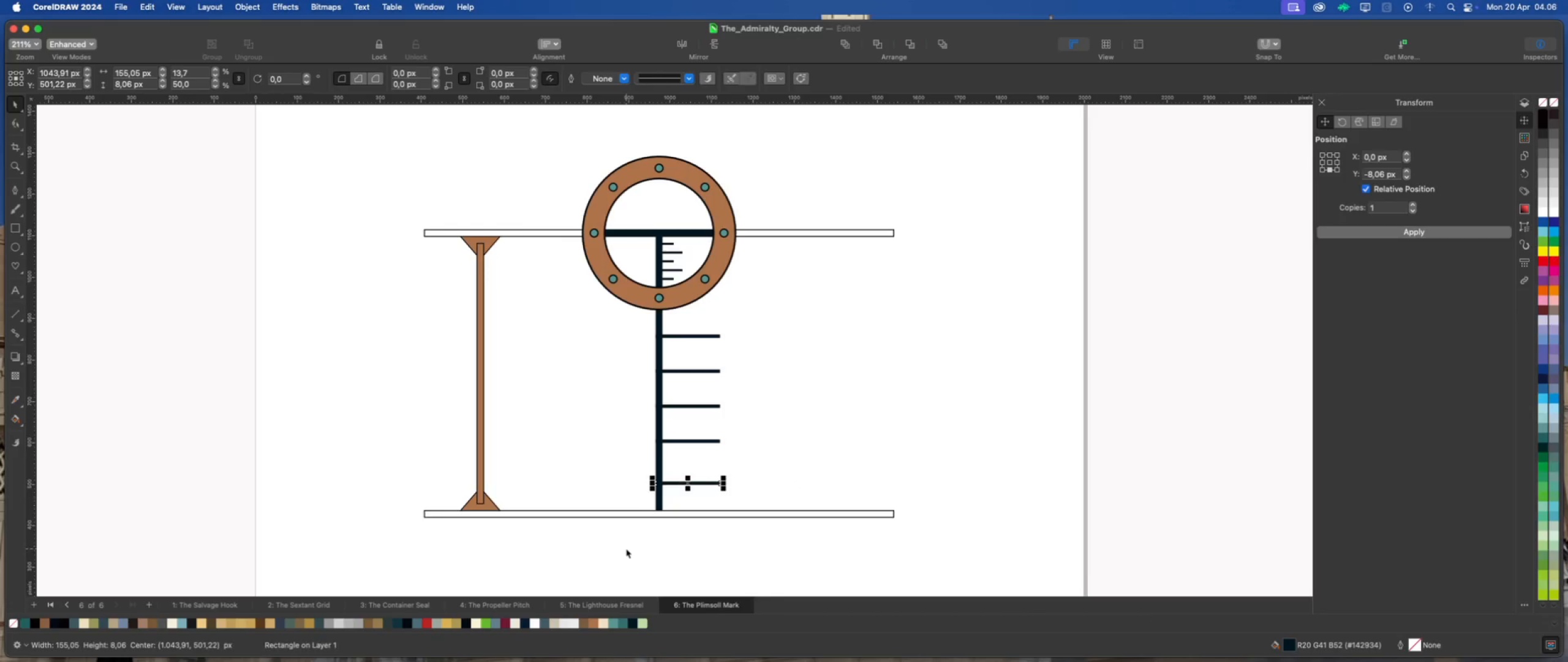 
key(ArrowUp)
 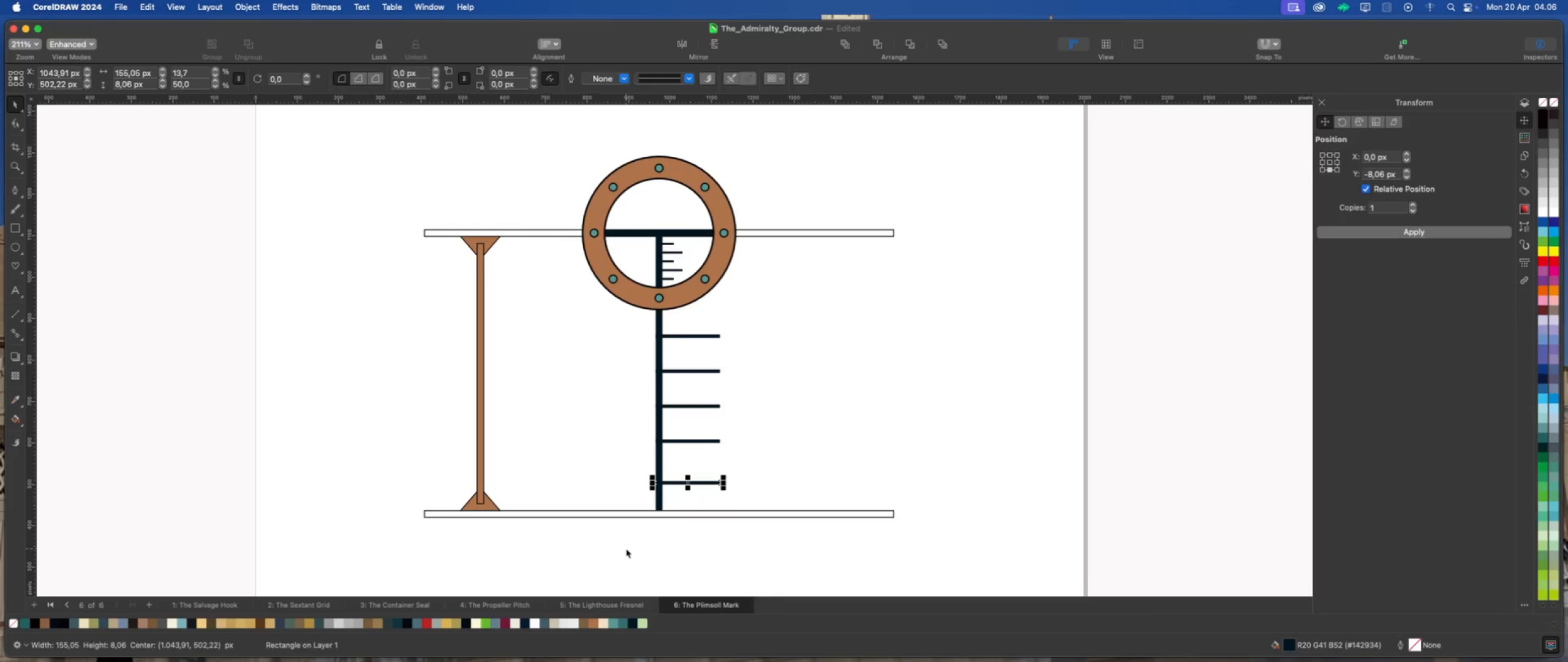 
key(ArrowUp)
 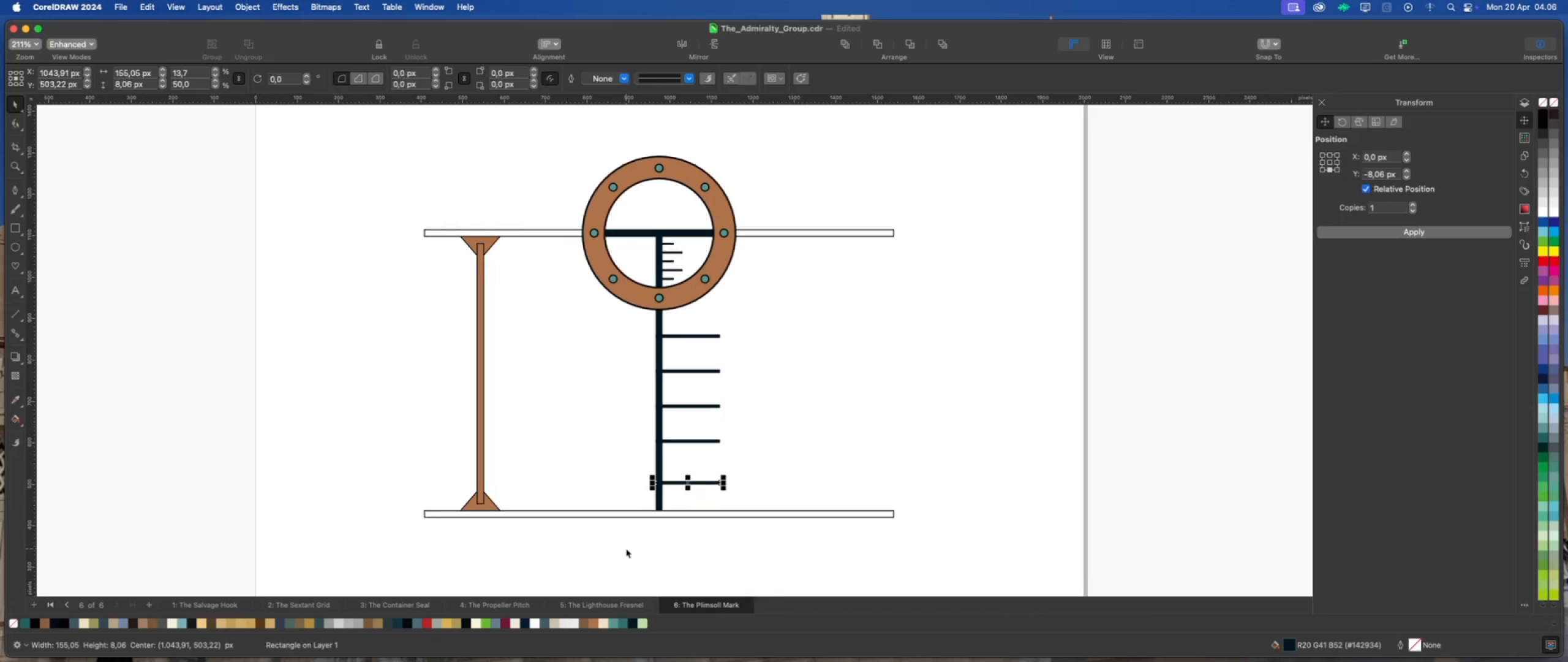 
key(ArrowUp)
 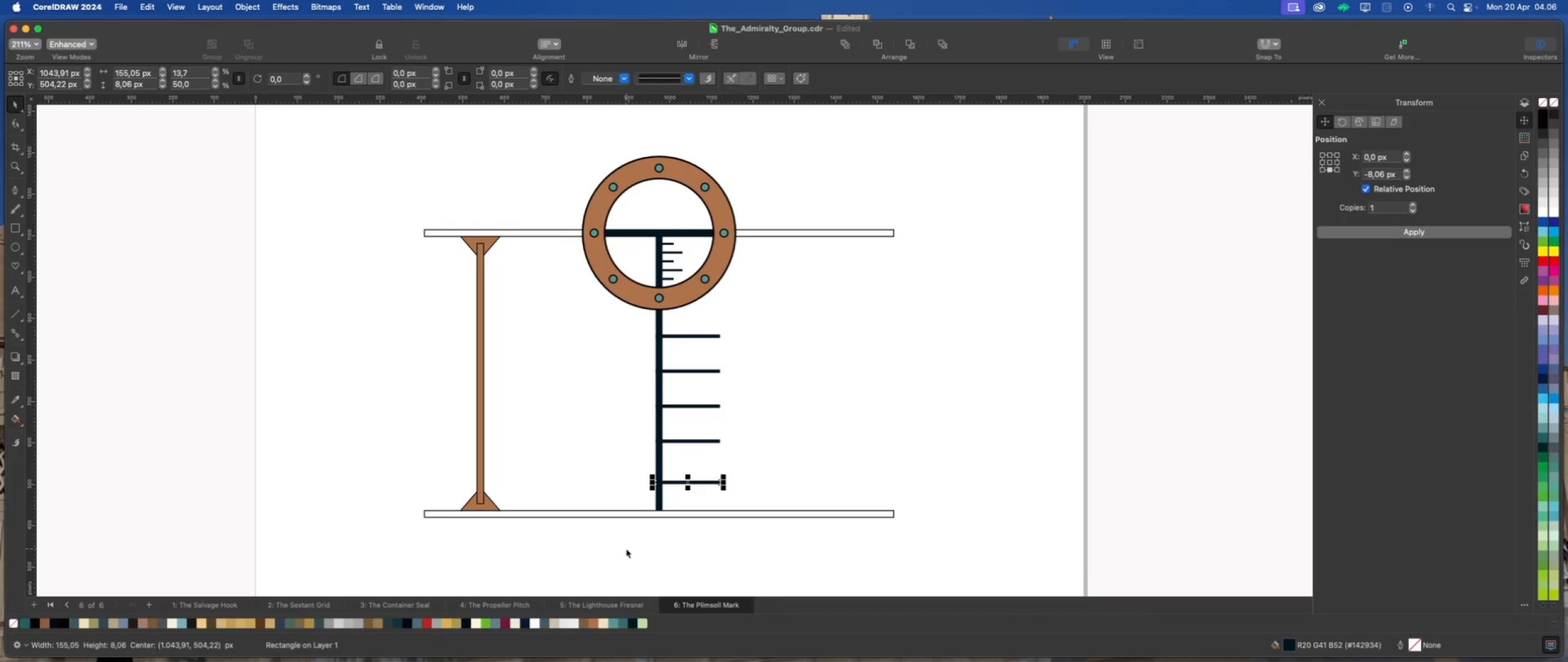 
key(ArrowUp)
 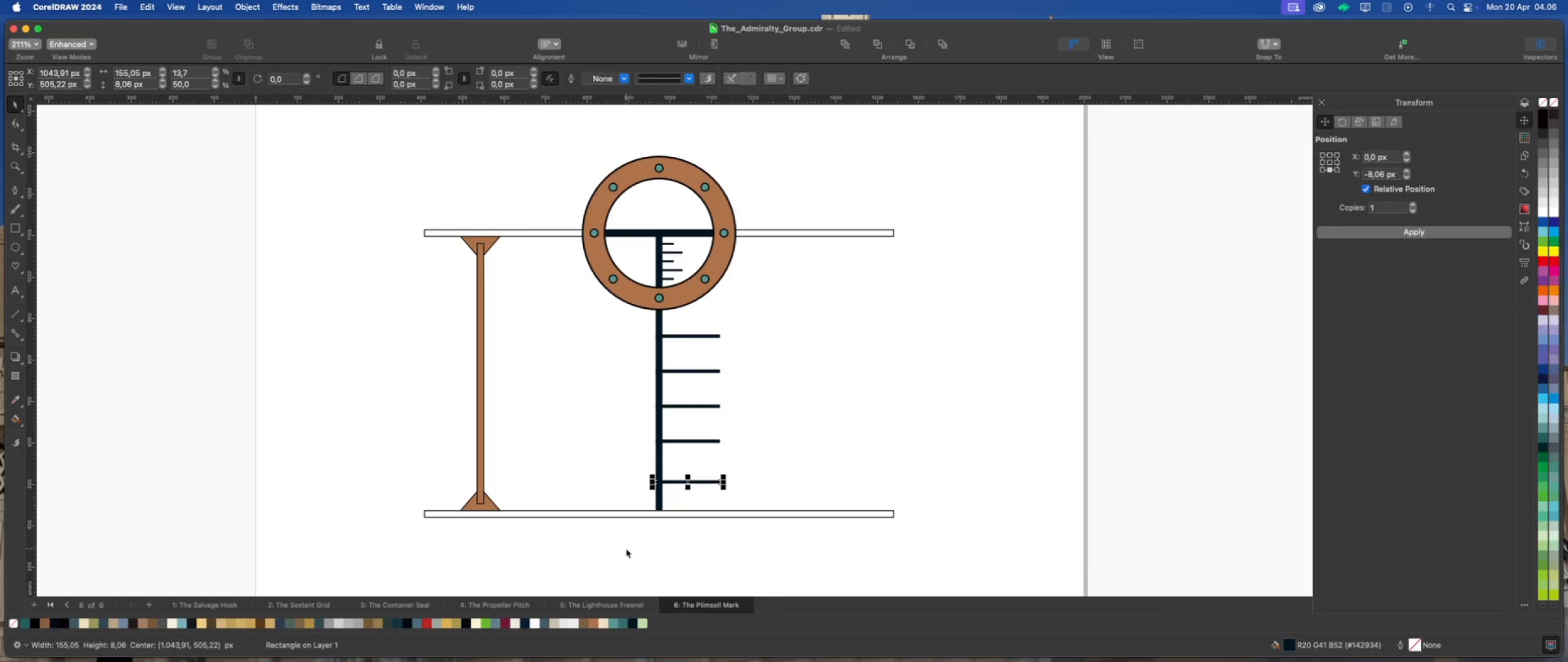 
key(ArrowUp)
 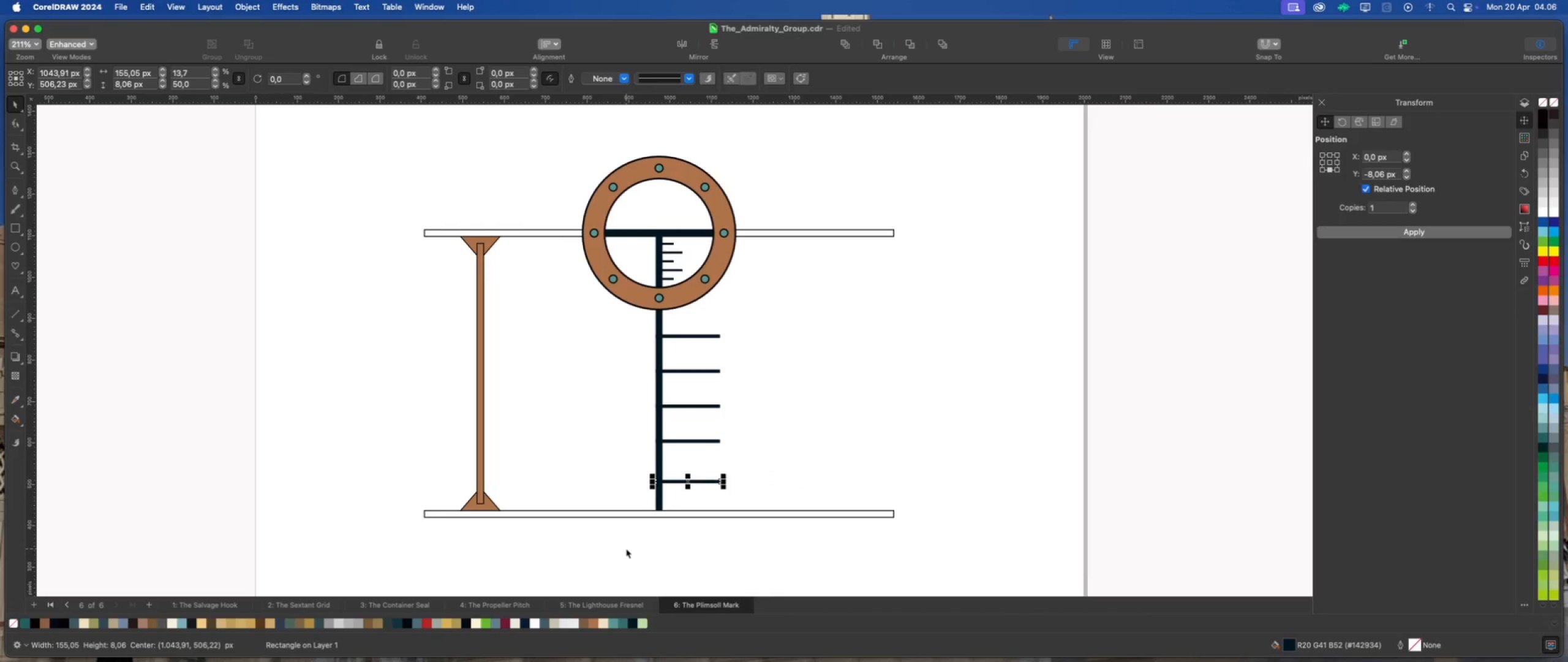 
key(ArrowUp)
 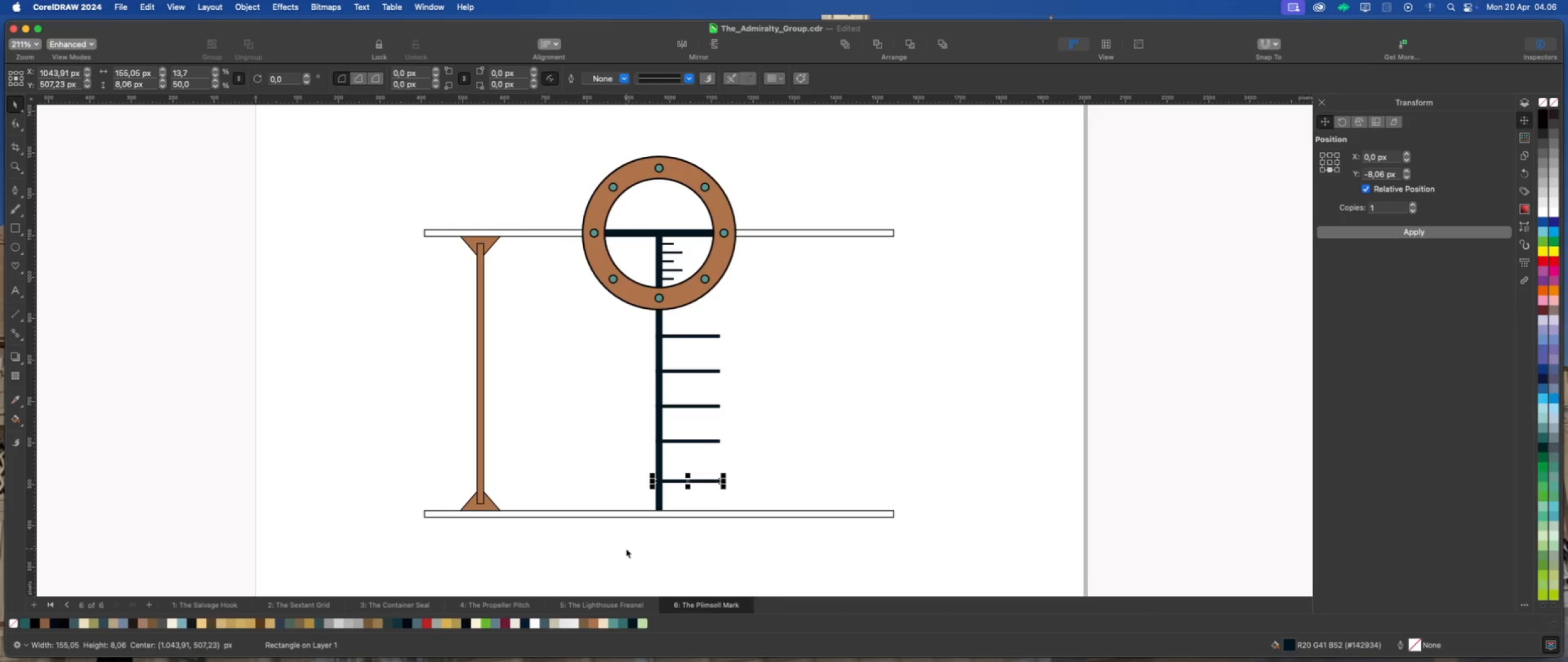 
key(ArrowUp)
 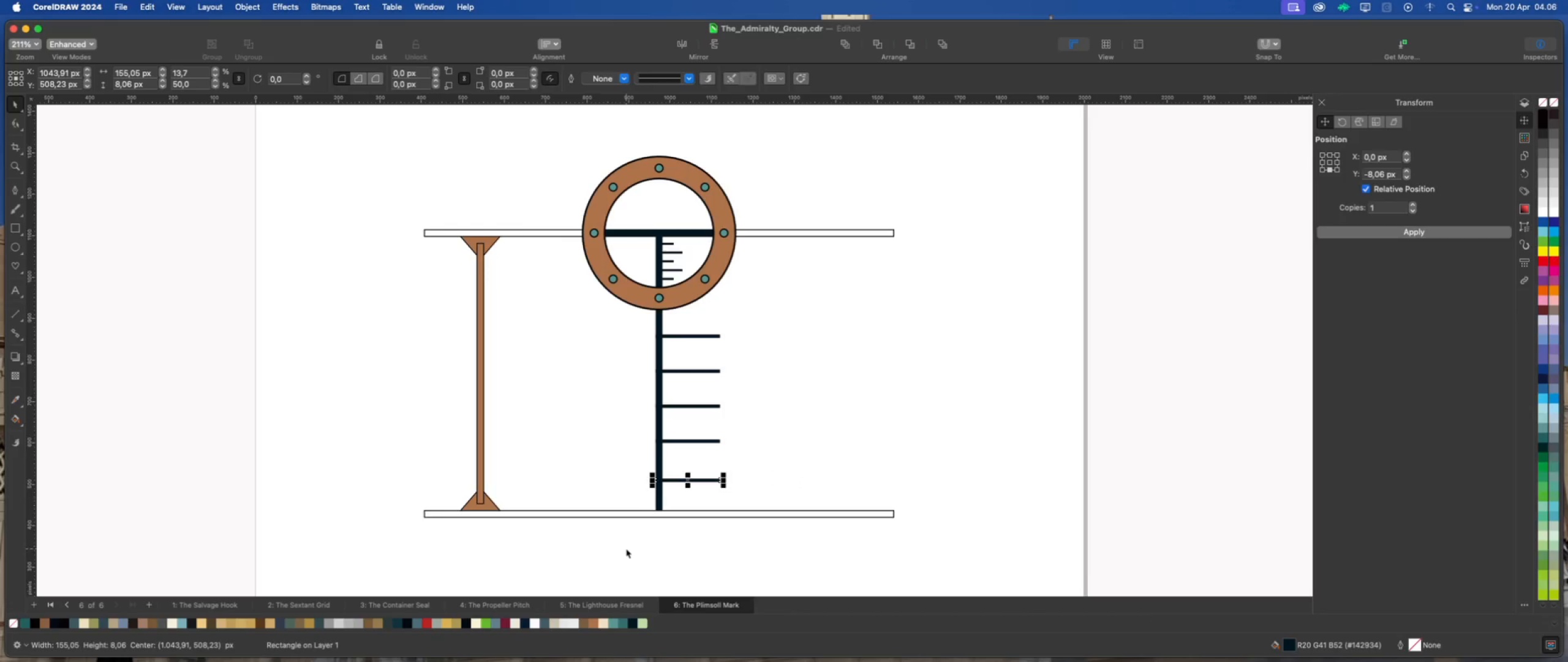 
key(ArrowUp)
 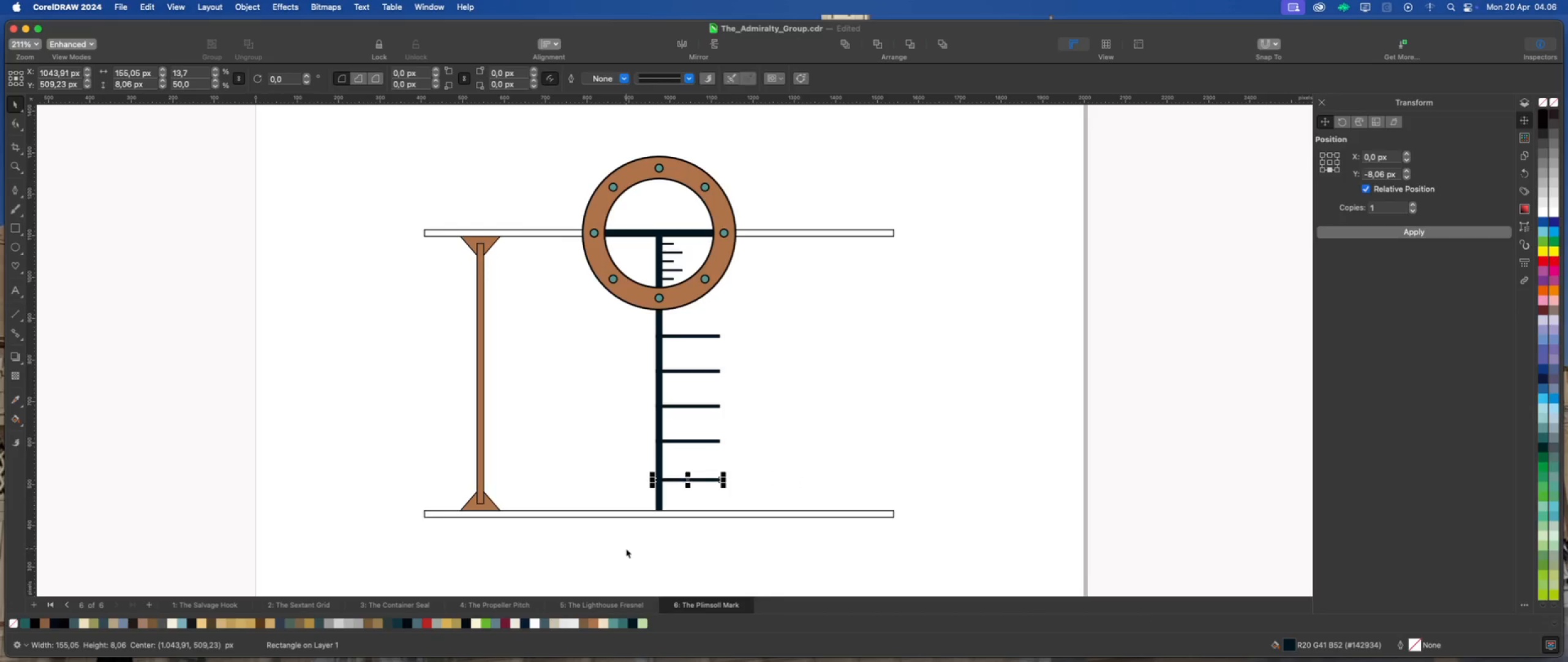 
key(ArrowUp)
 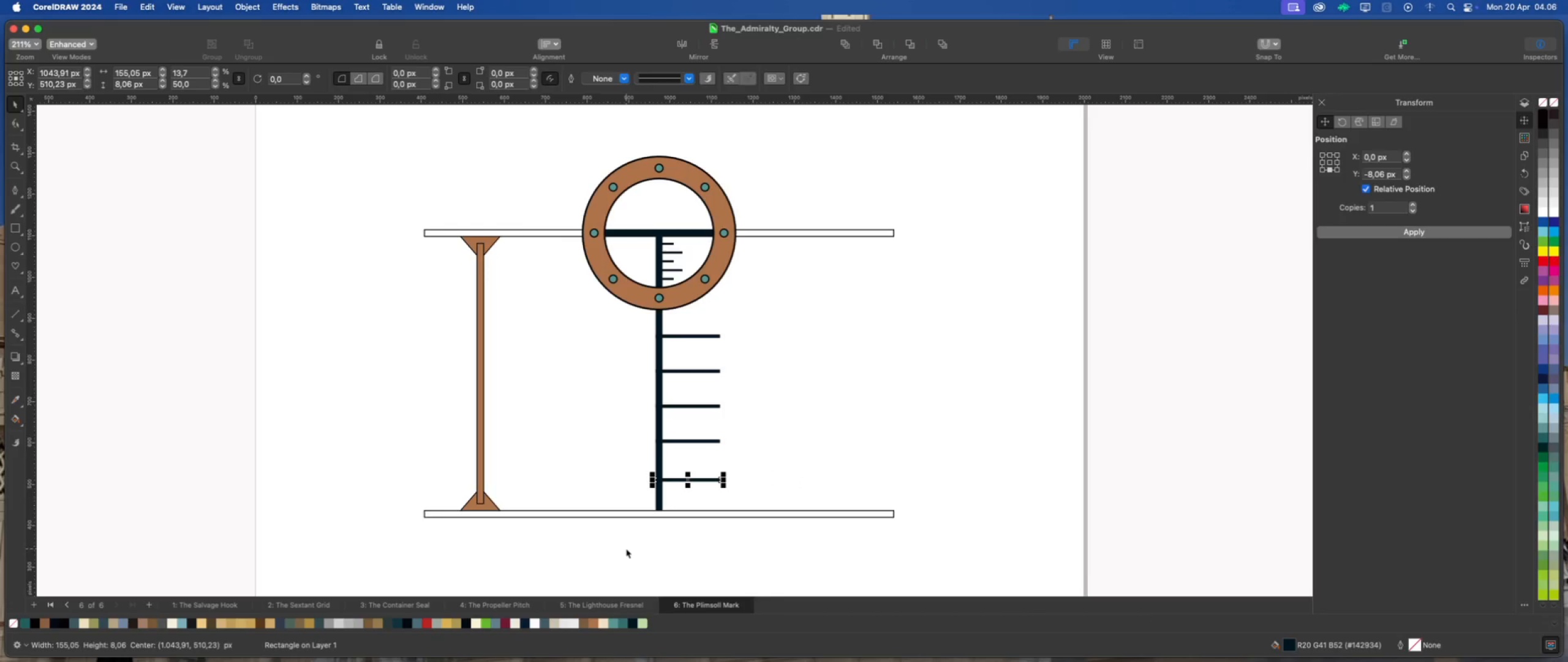 
key(ArrowUp)
 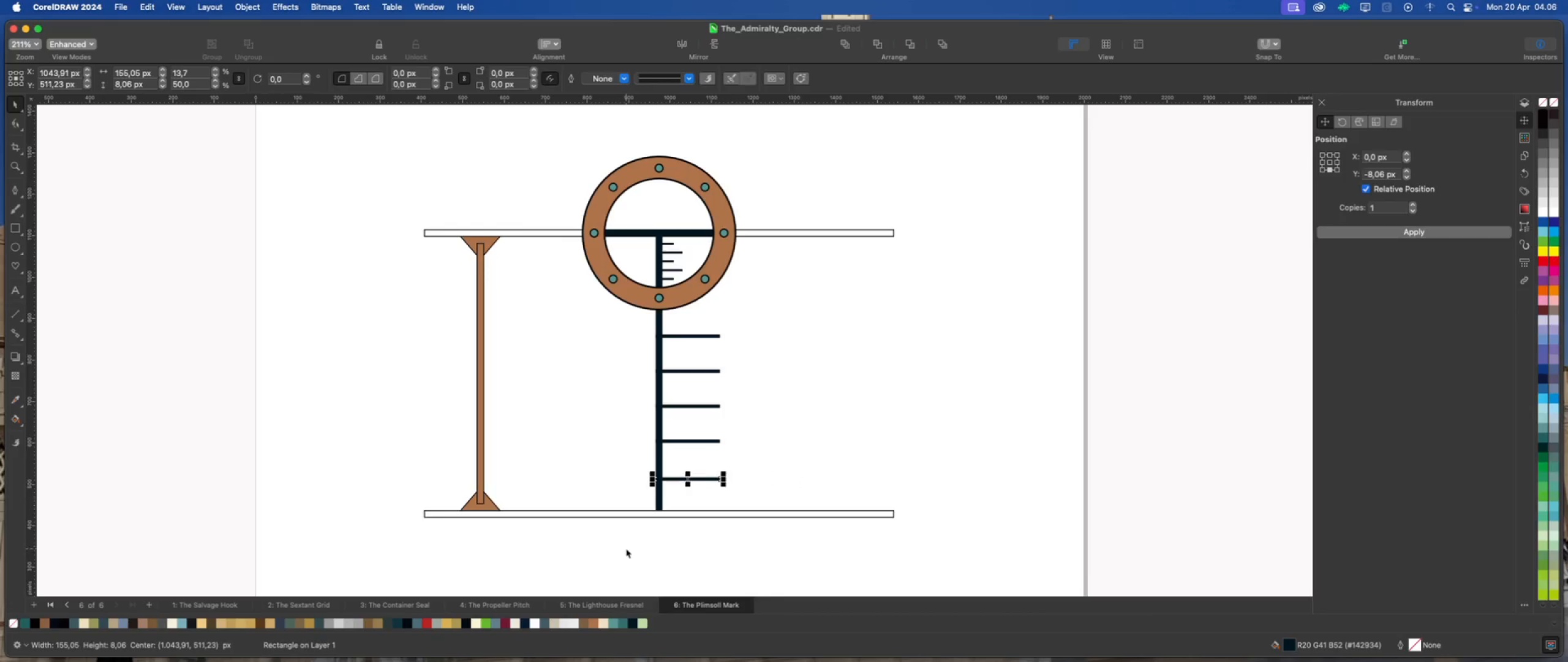 
key(ArrowUp)
 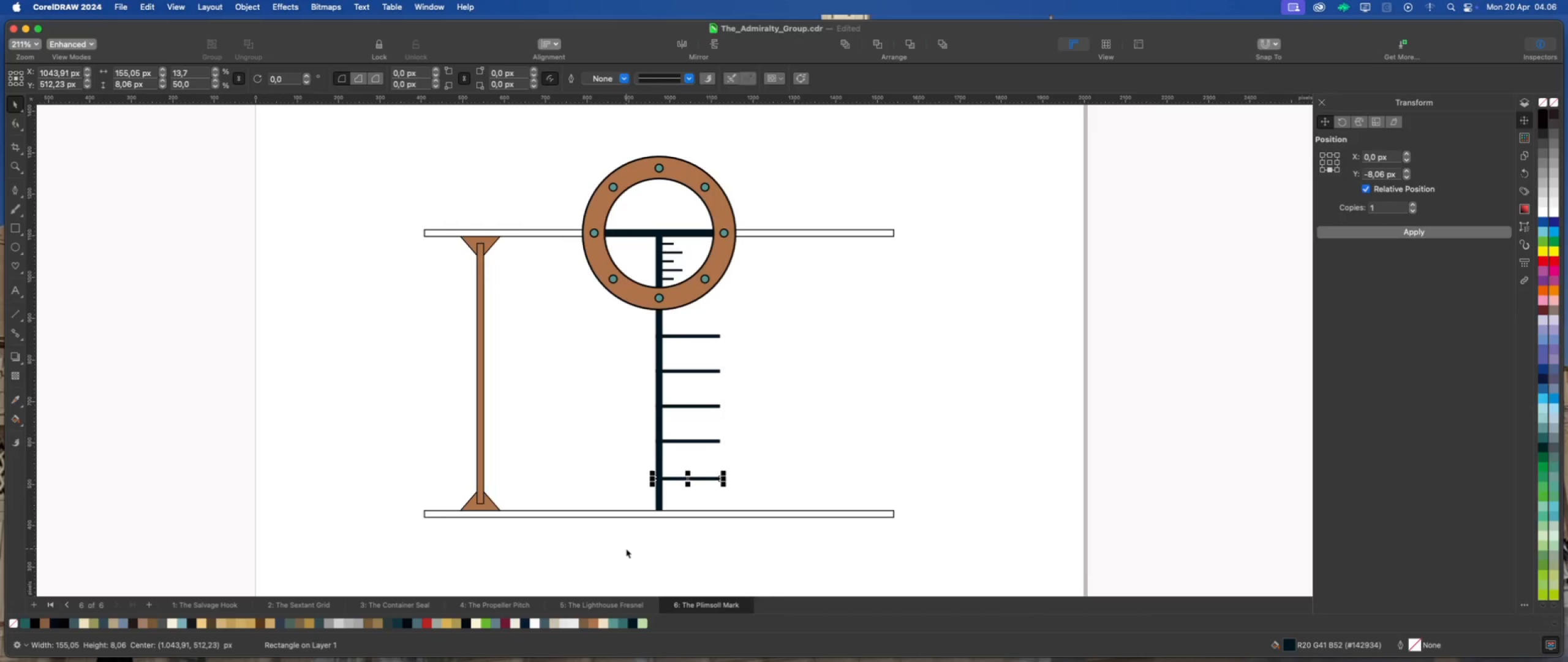 
key(ArrowUp)
 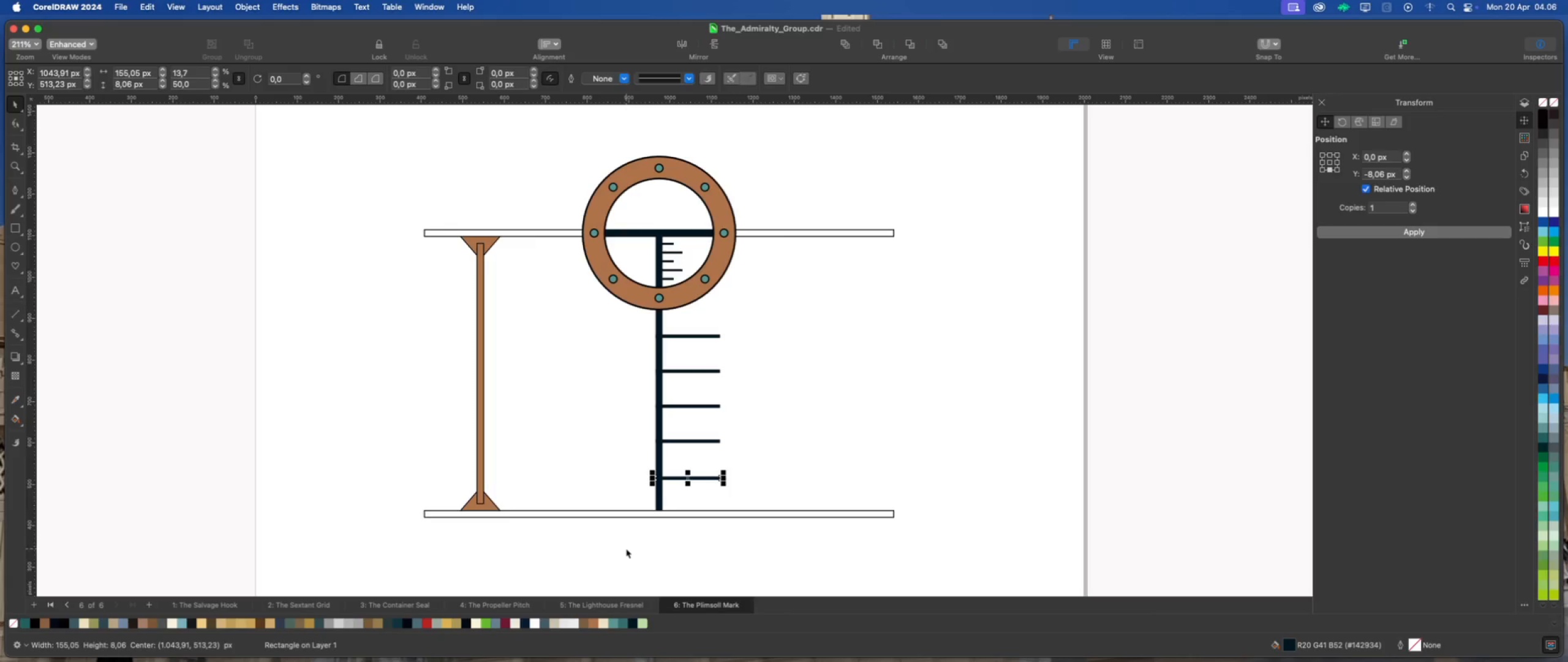 
key(ArrowUp)
 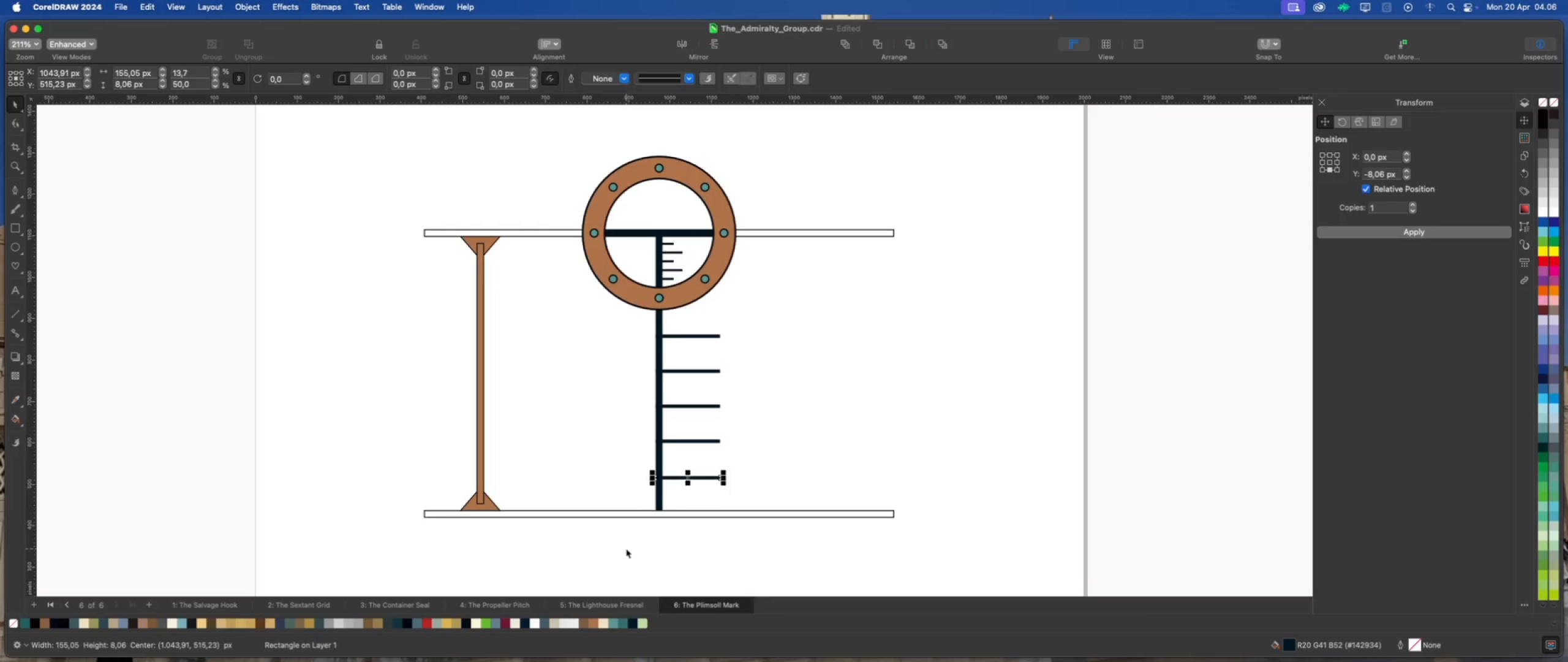 
key(ArrowUp)
 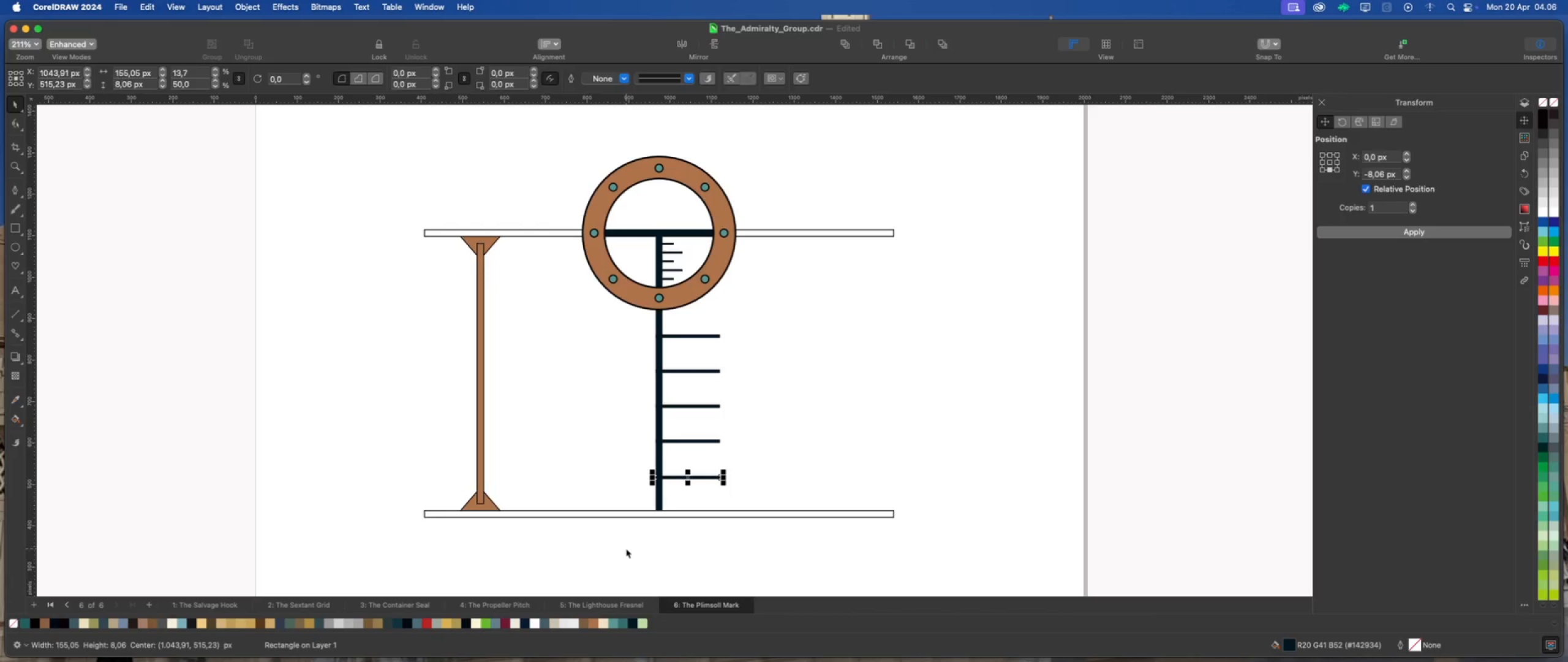 
key(ArrowUp)
 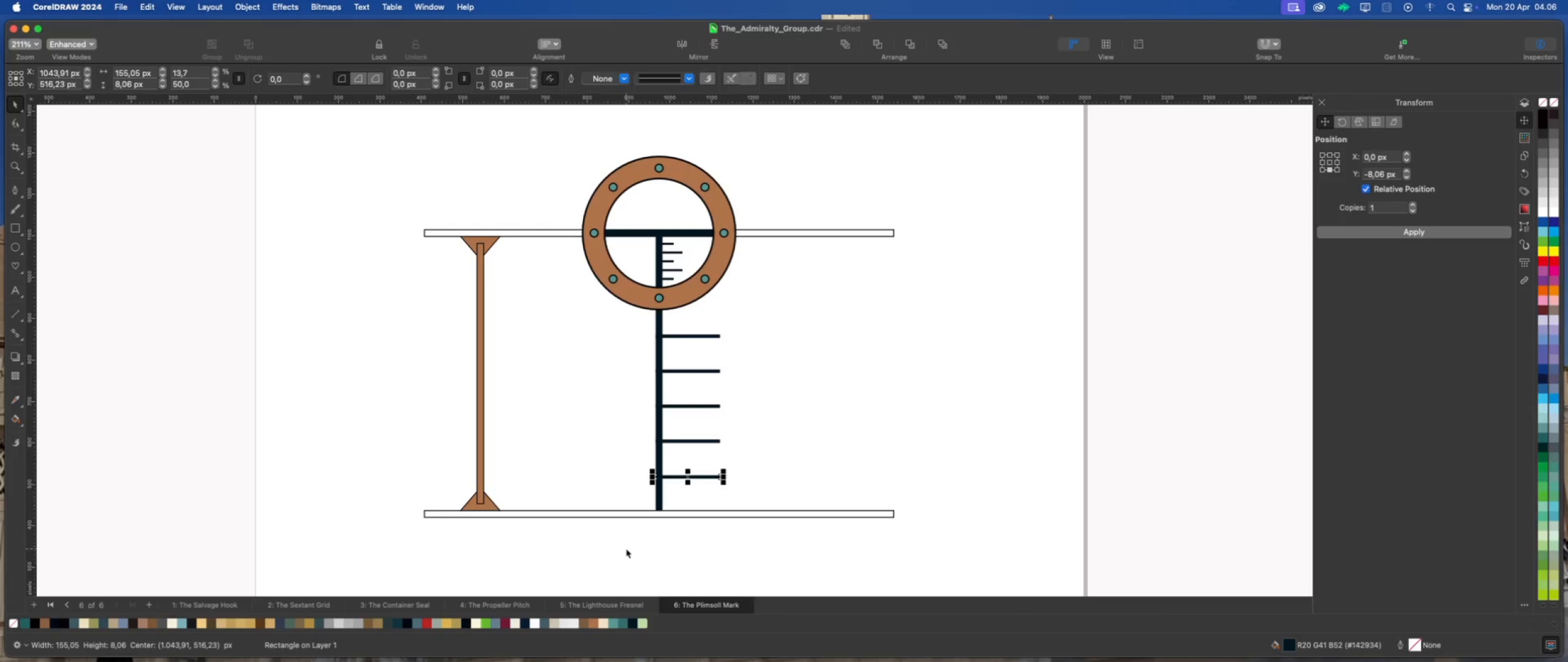 
key(ArrowUp)
 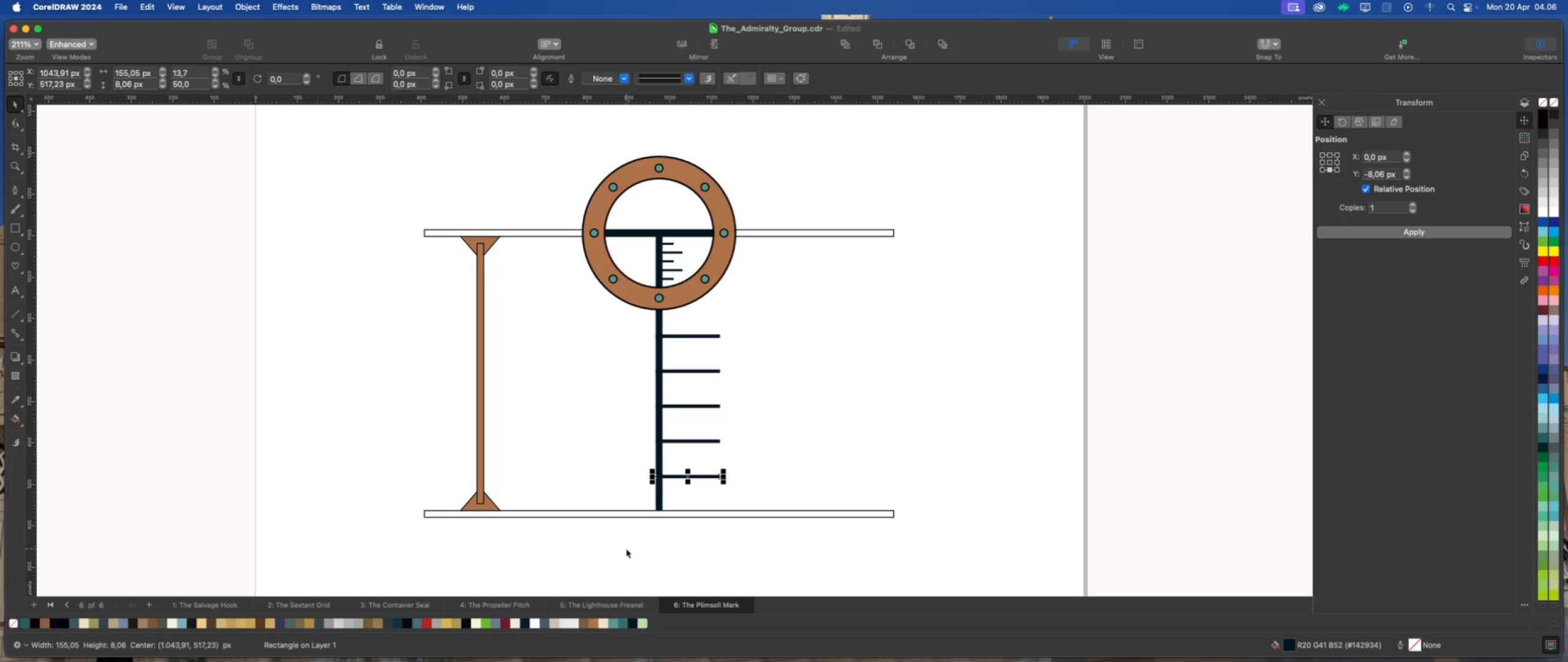 
key(ArrowUp)
 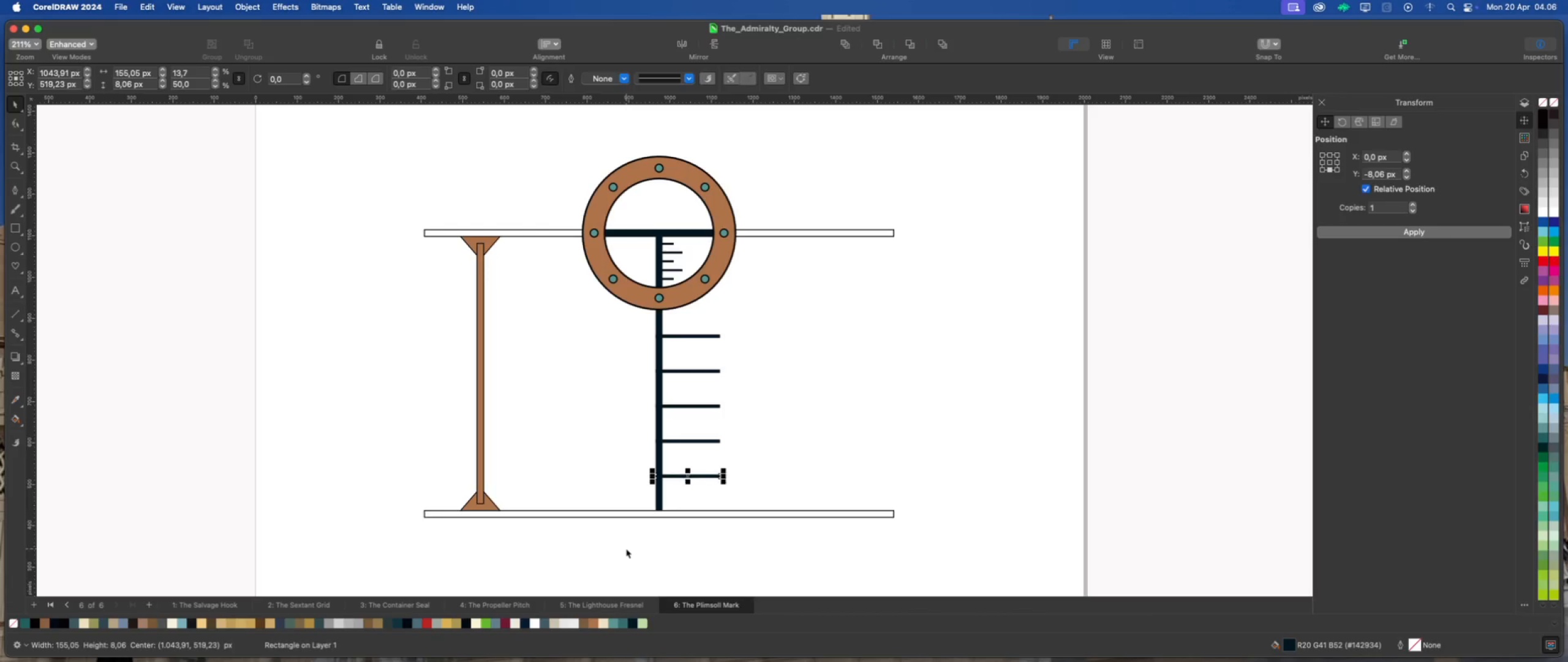 
key(ArrowUp)
 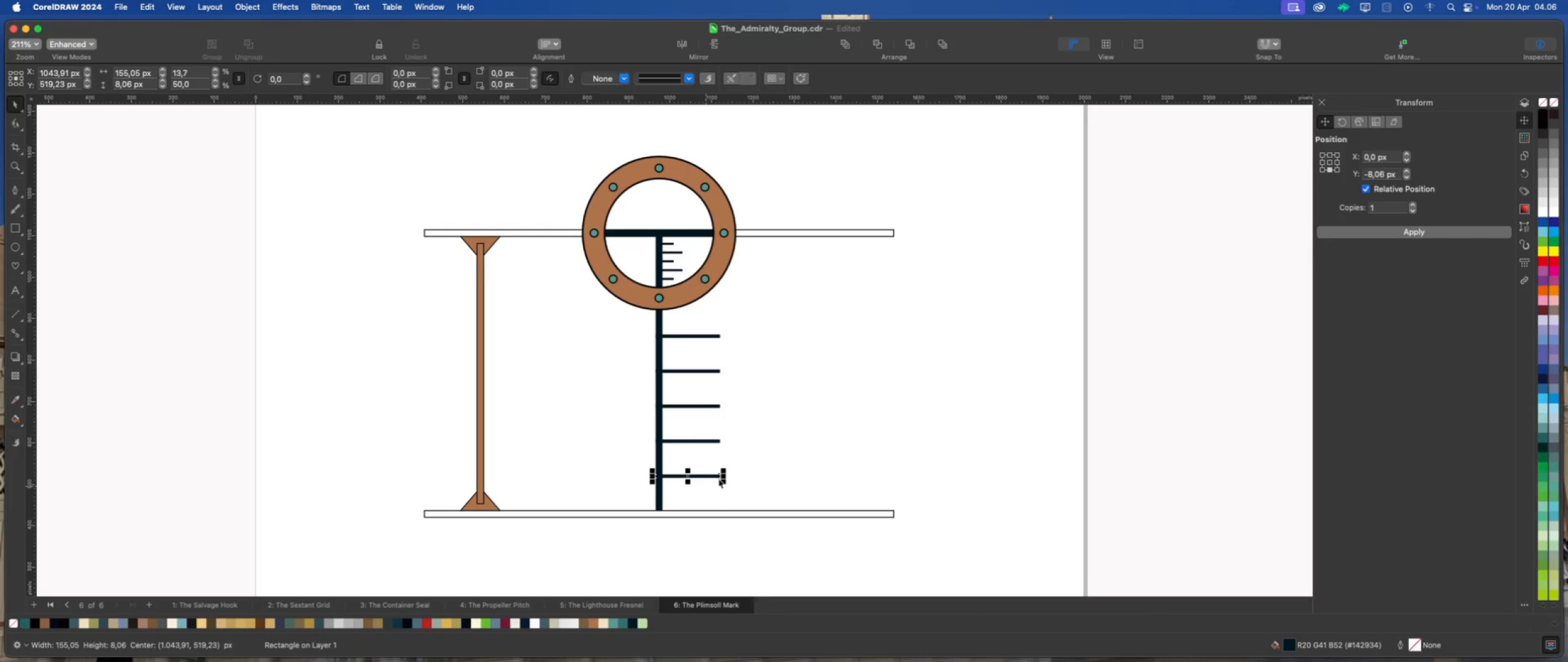 
left_click([771, 465])
 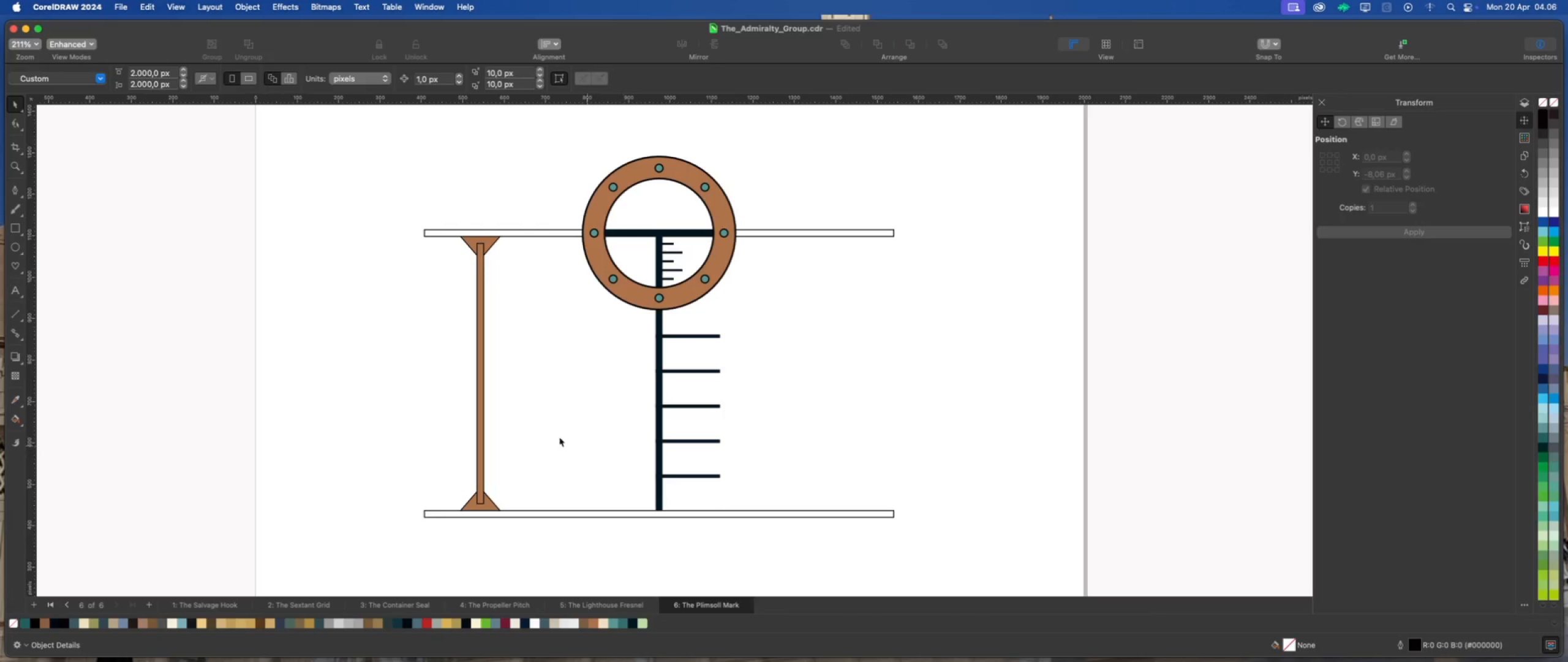 
left_click([481, 365])
 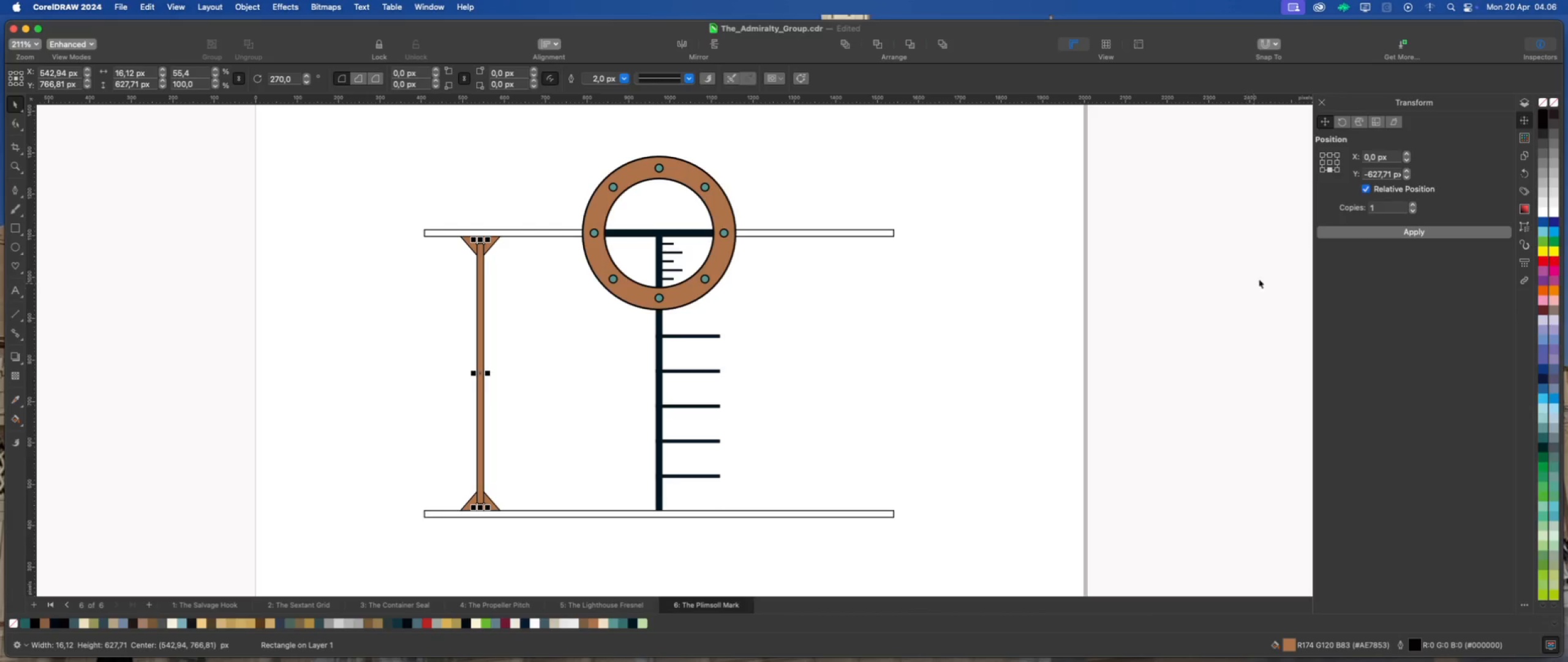 
left_click([1339, 163])
 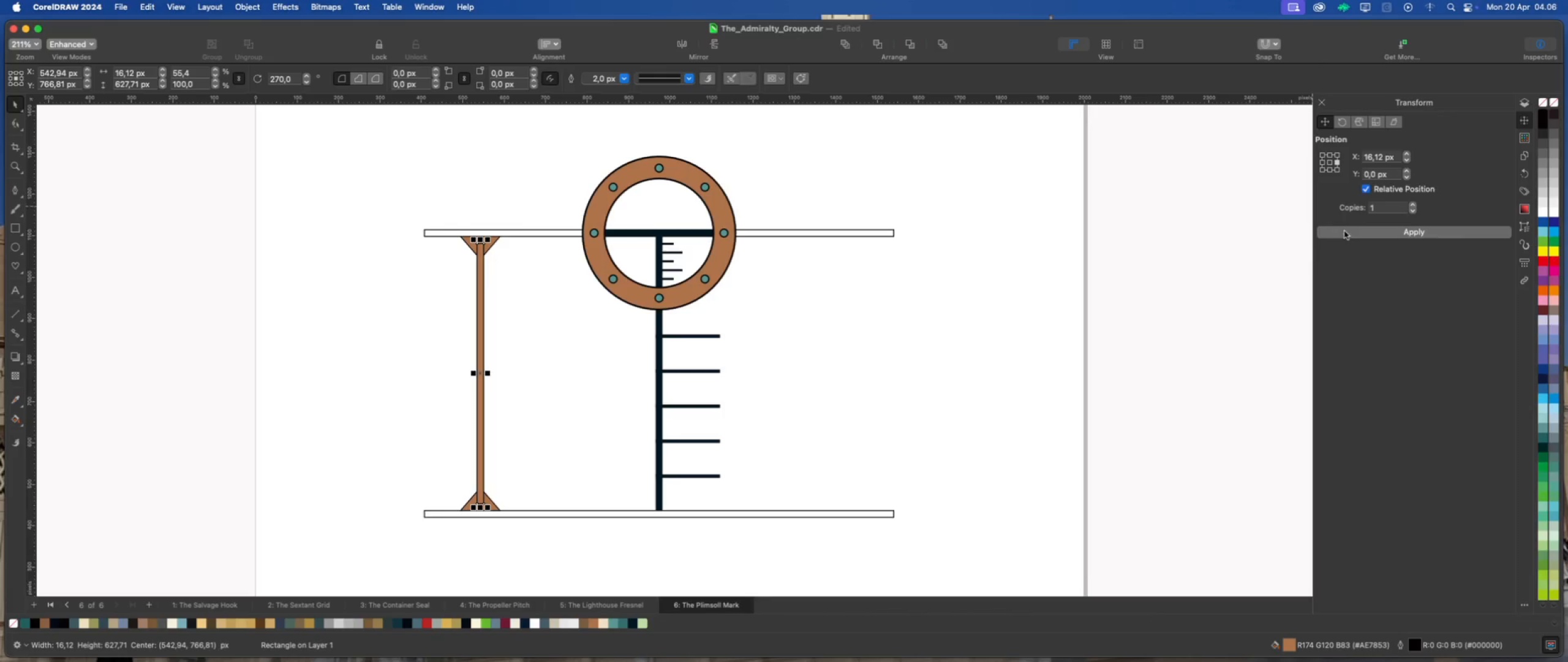 
left_click([1346, 237])
 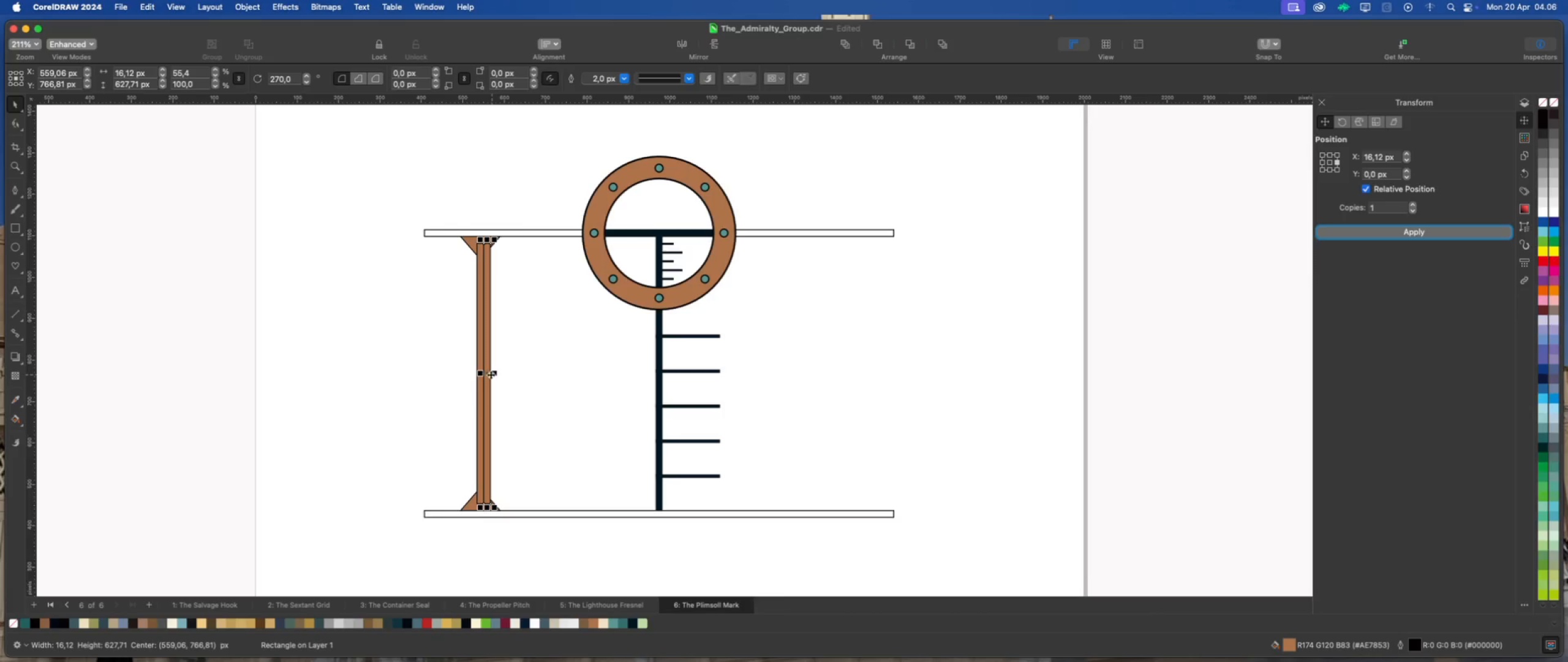 
left_click_drag(start_coordinate=[489, 375], to_coordinate=[850, 371])
 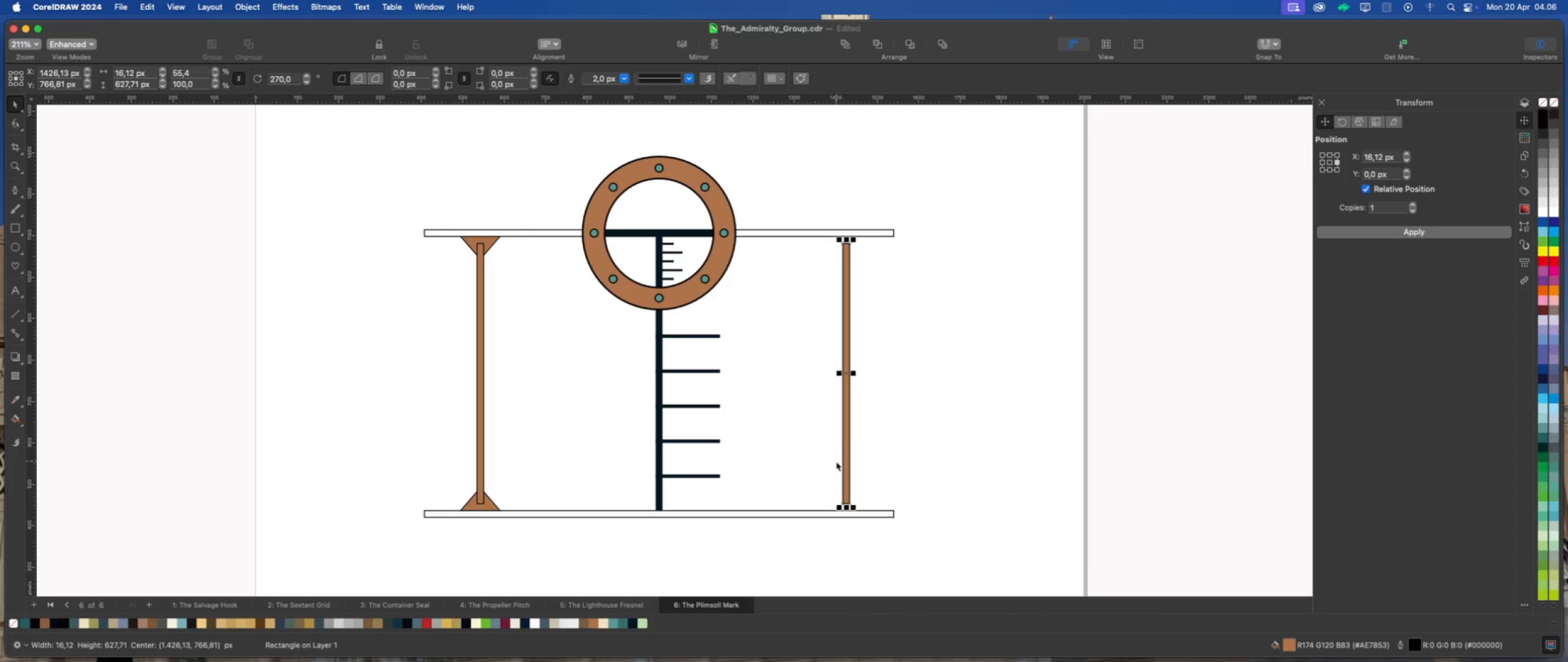 
hold_key(key=ShiftLeft, duration=6.44)
 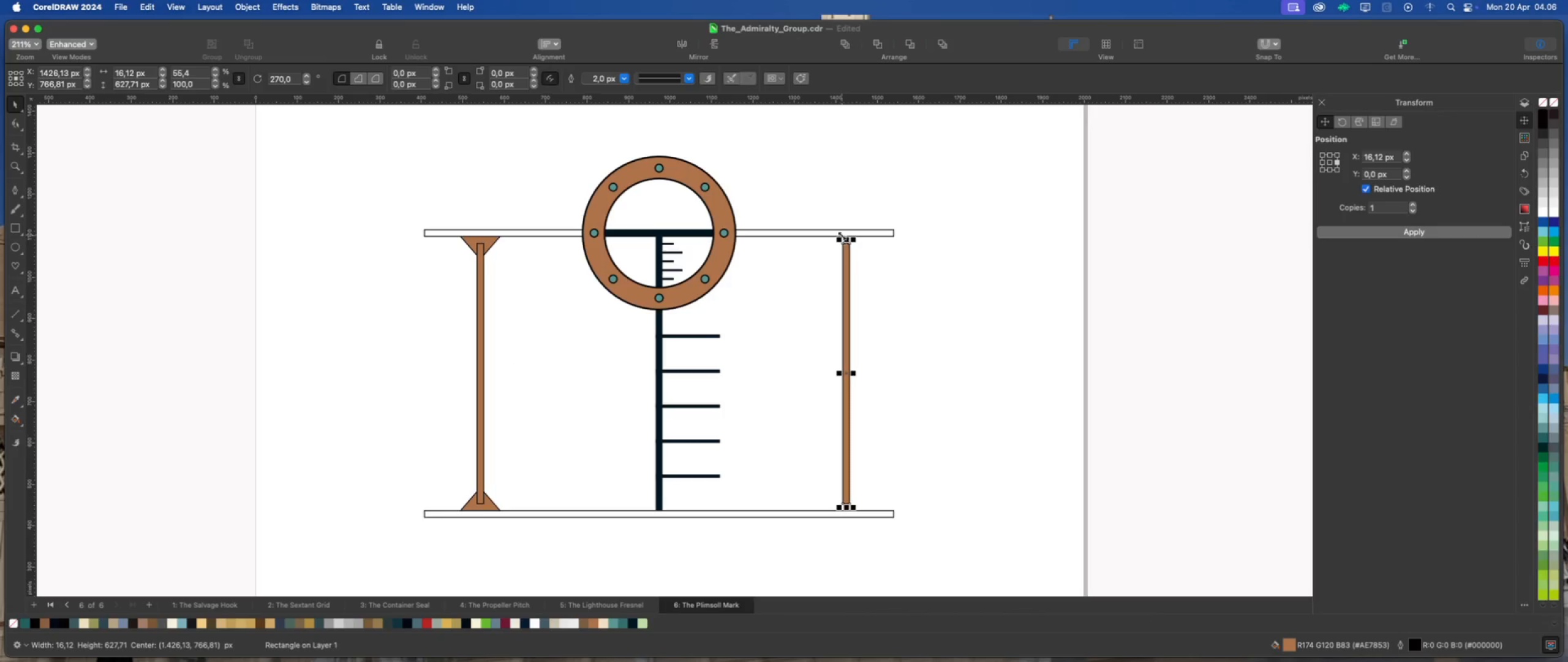 
left_click_drag(start_coordinate=[845, 238], to_coordinate=[845, 233])
 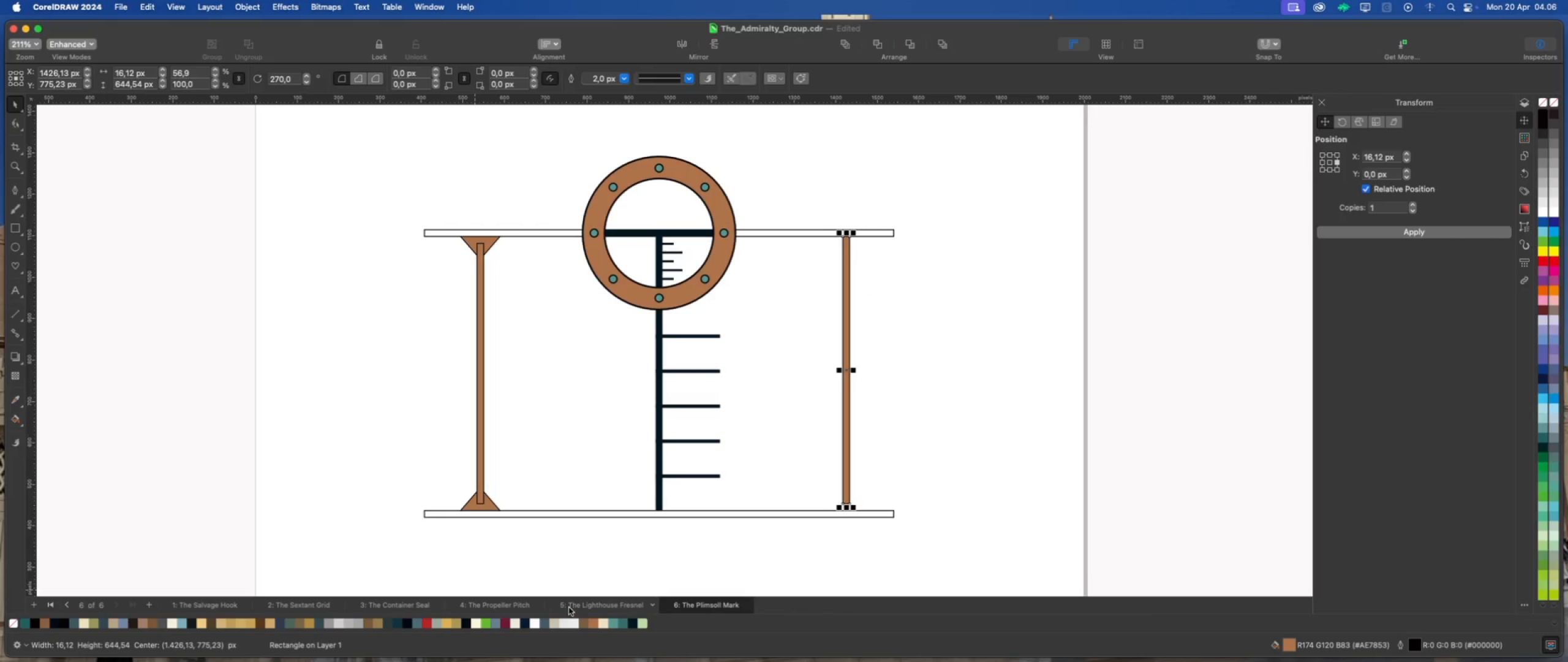 
left_click([625, 625])
 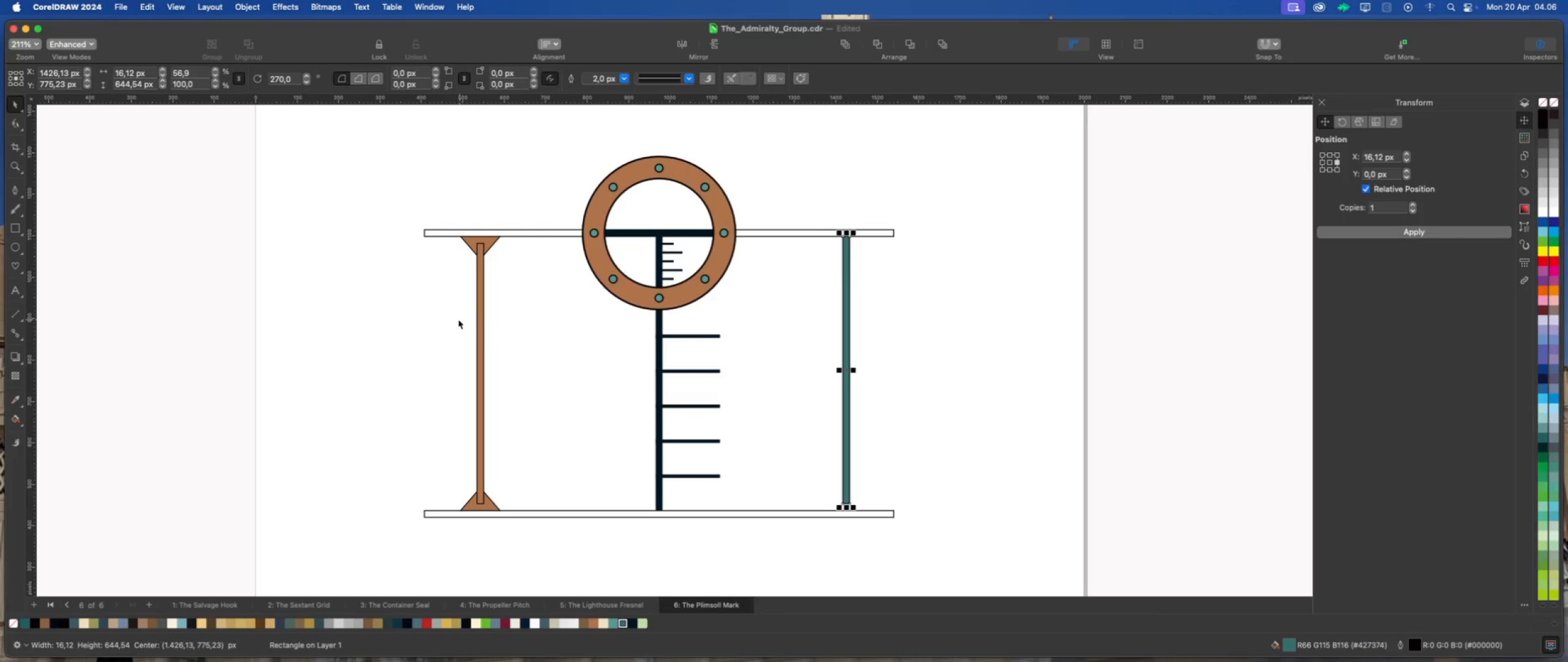 
wait(6.18)
 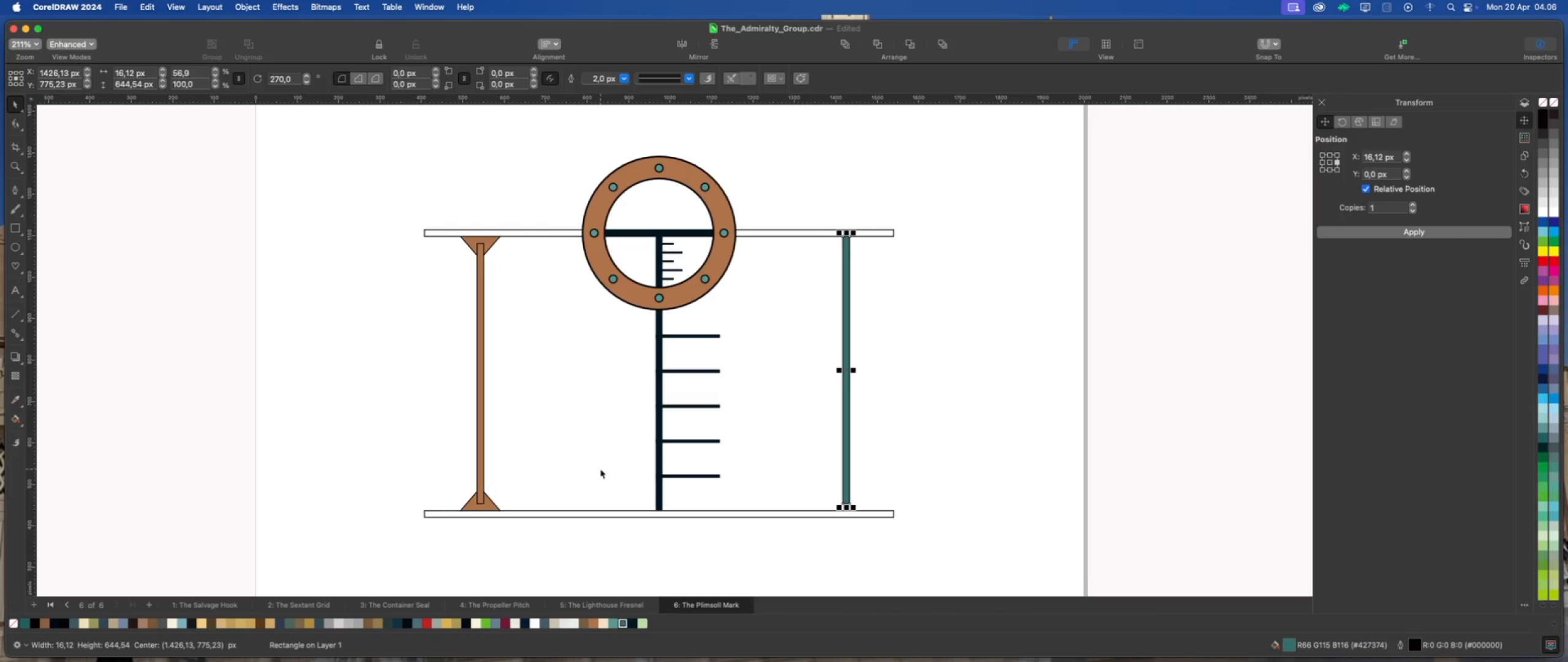 
left_click_drag(start_coordinate=[447, 212], to_coordinate=[533, 511])
 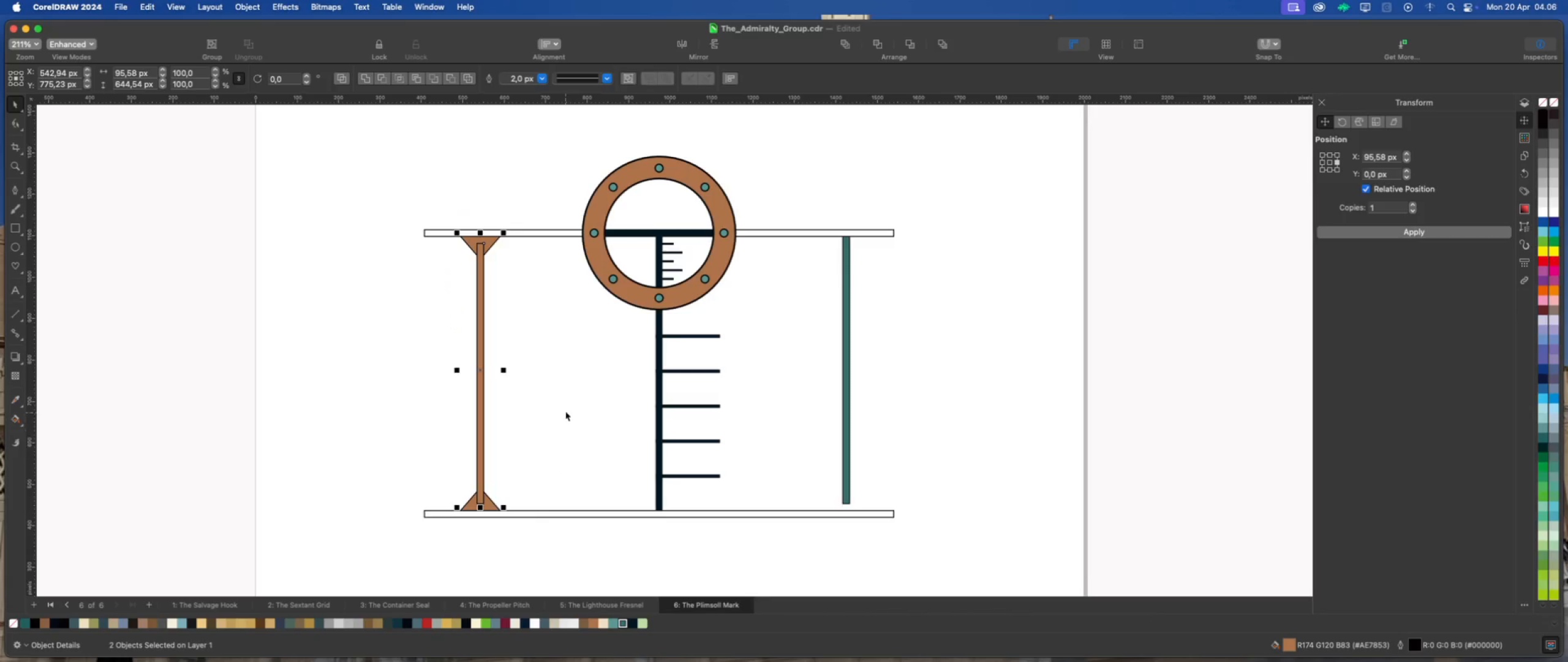 
left_click([566, 411])
 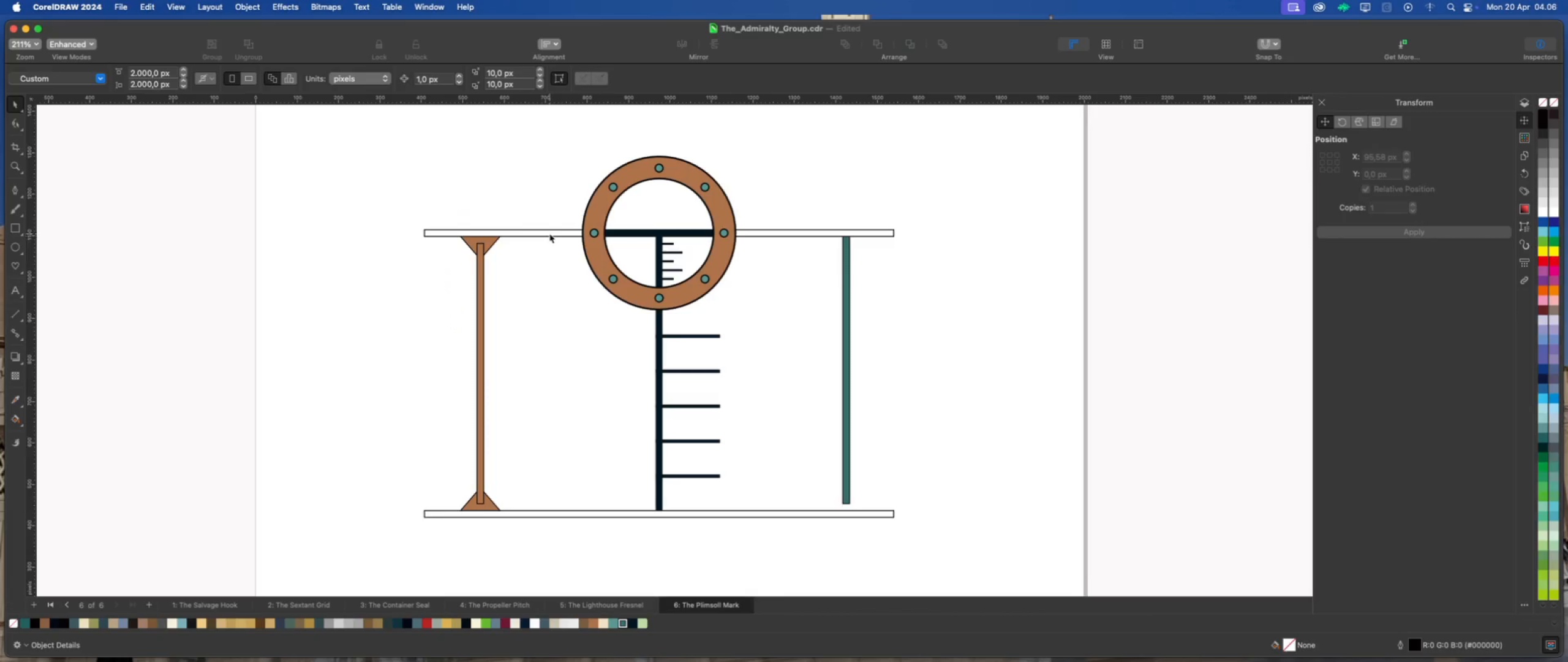 
left_click([549, 233])
 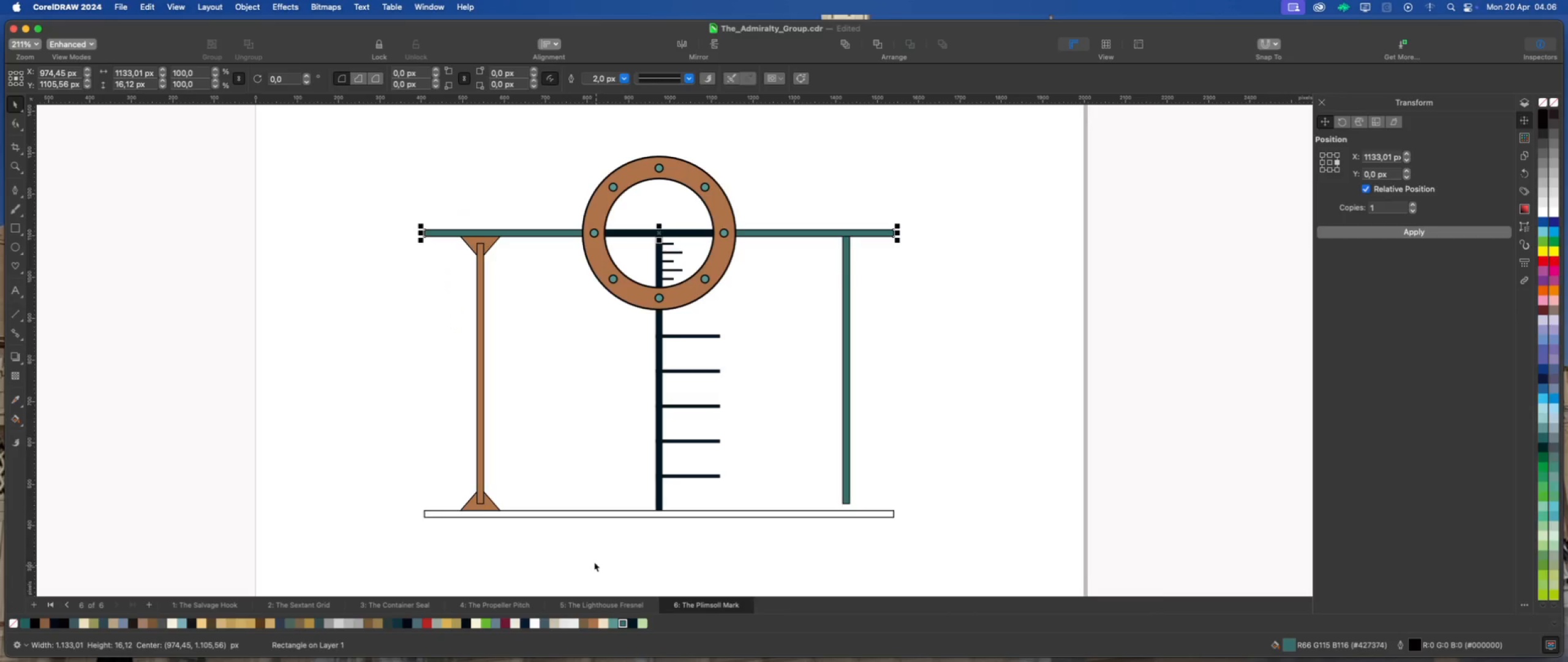 
left_click([595, 509])
 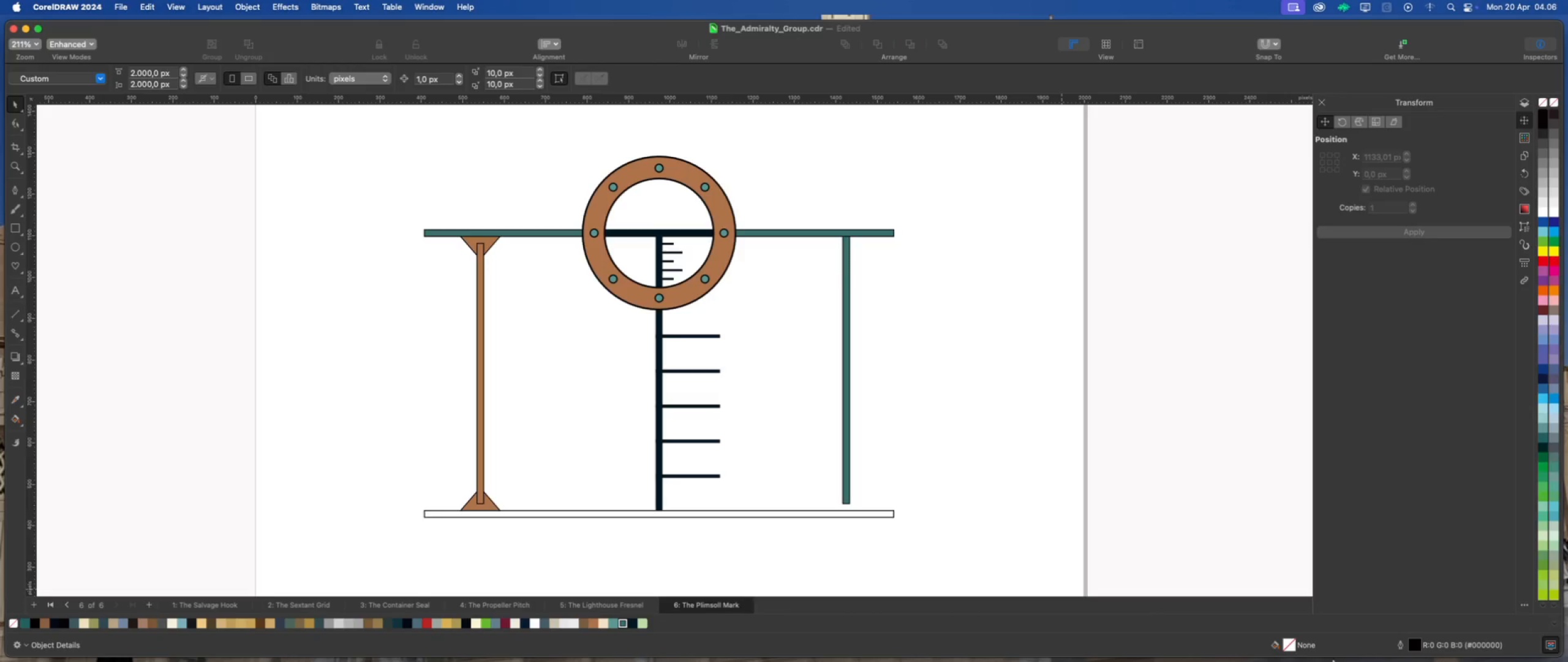 
wait(5.1)
 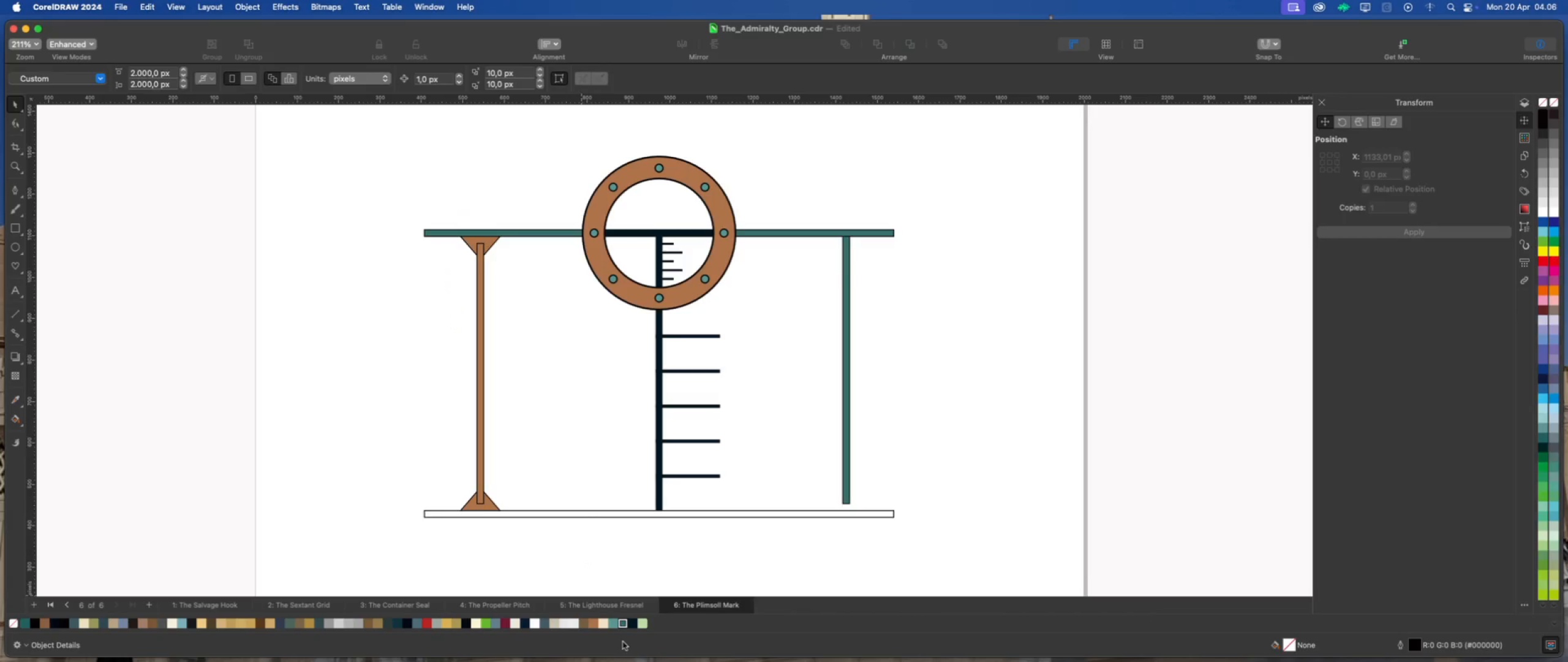 
double_click([1291, 645])
 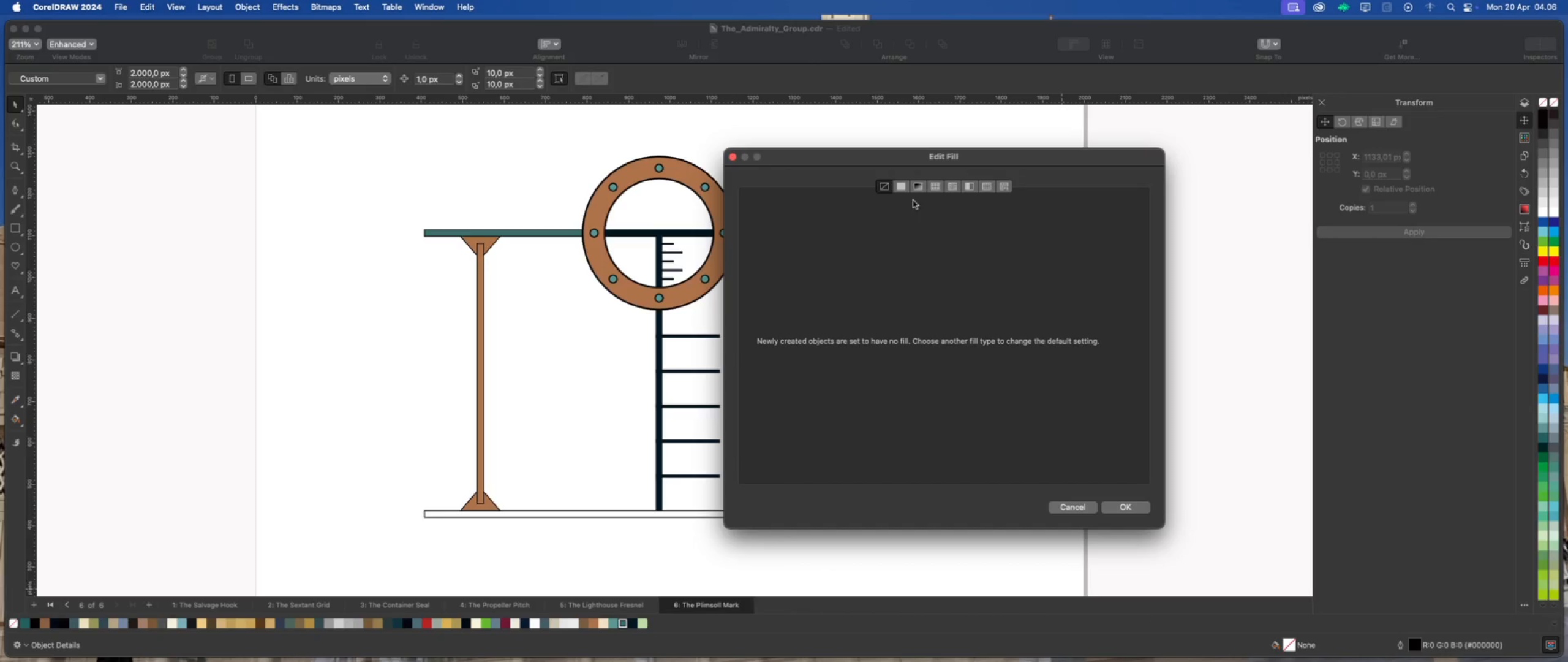 
left_click([922, 186])
 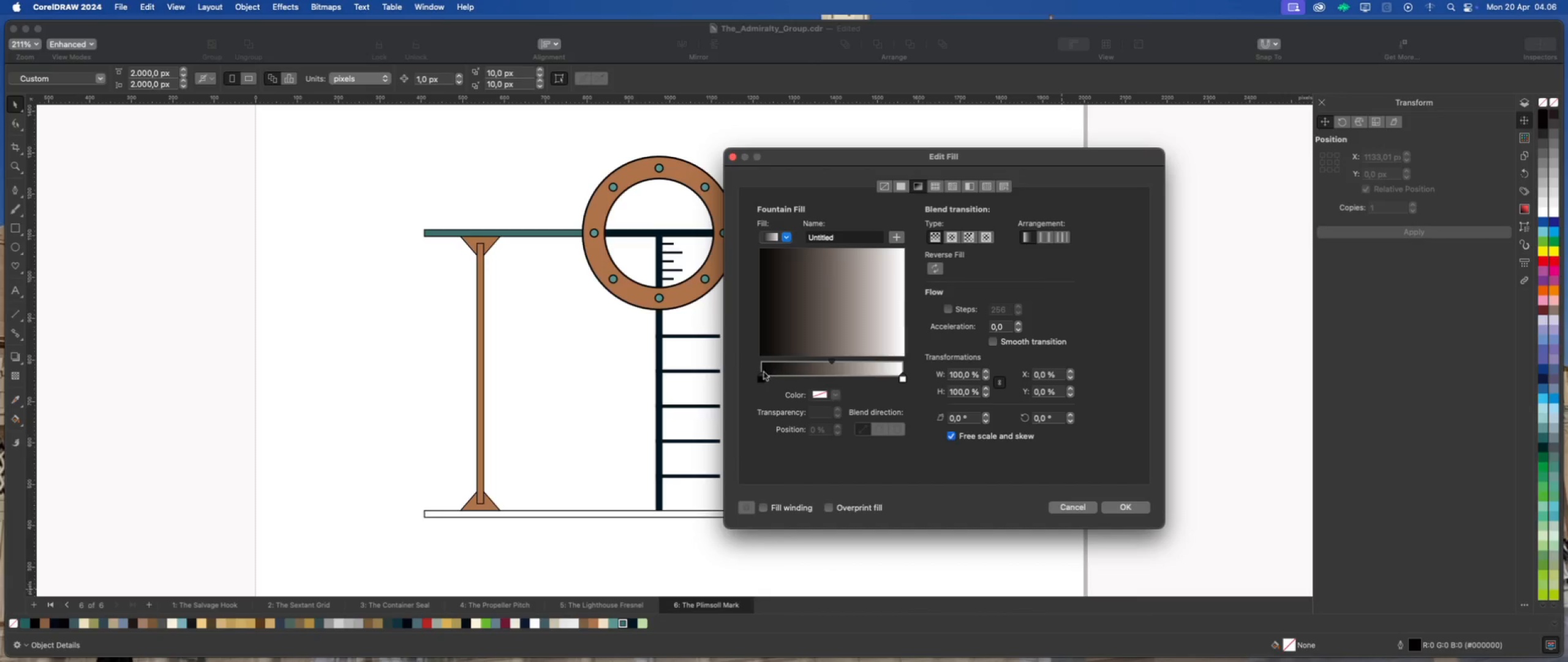 
left_click([761, 376])
 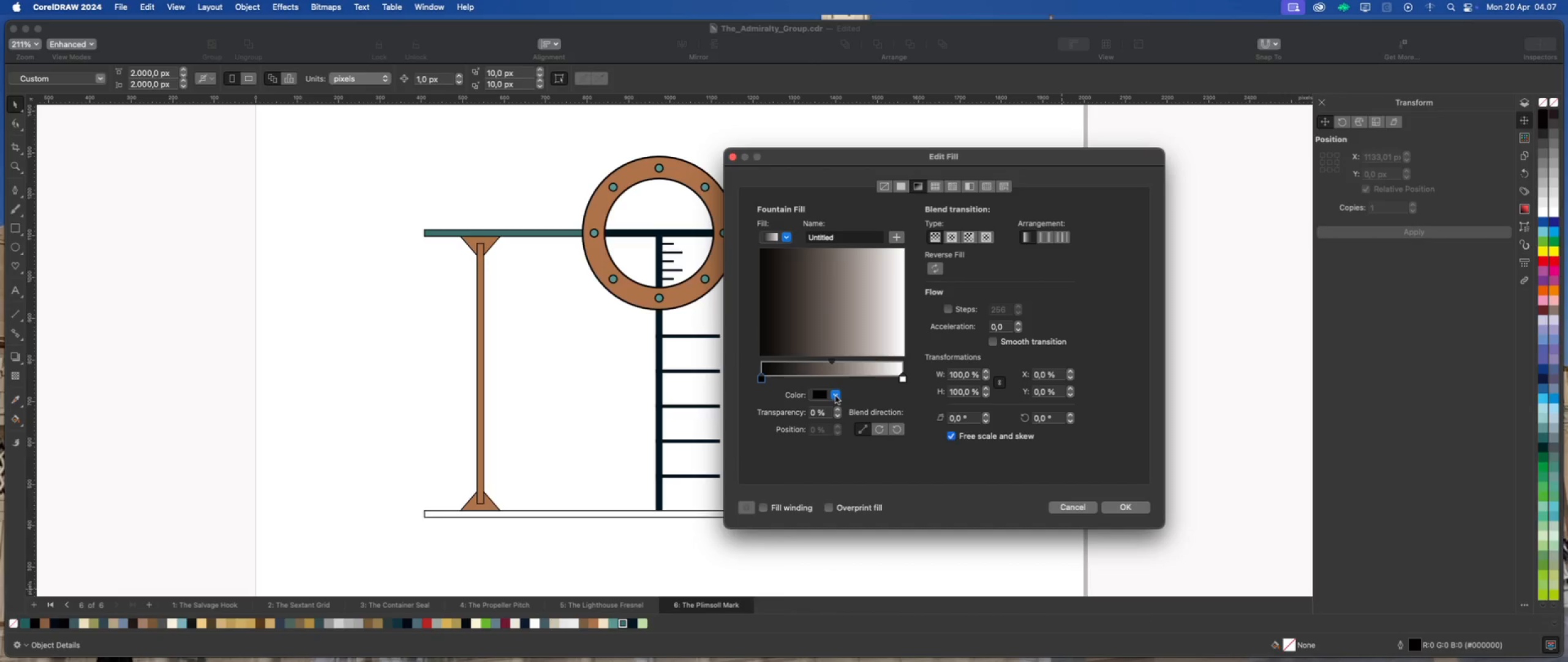 
left_click([823, 395])
 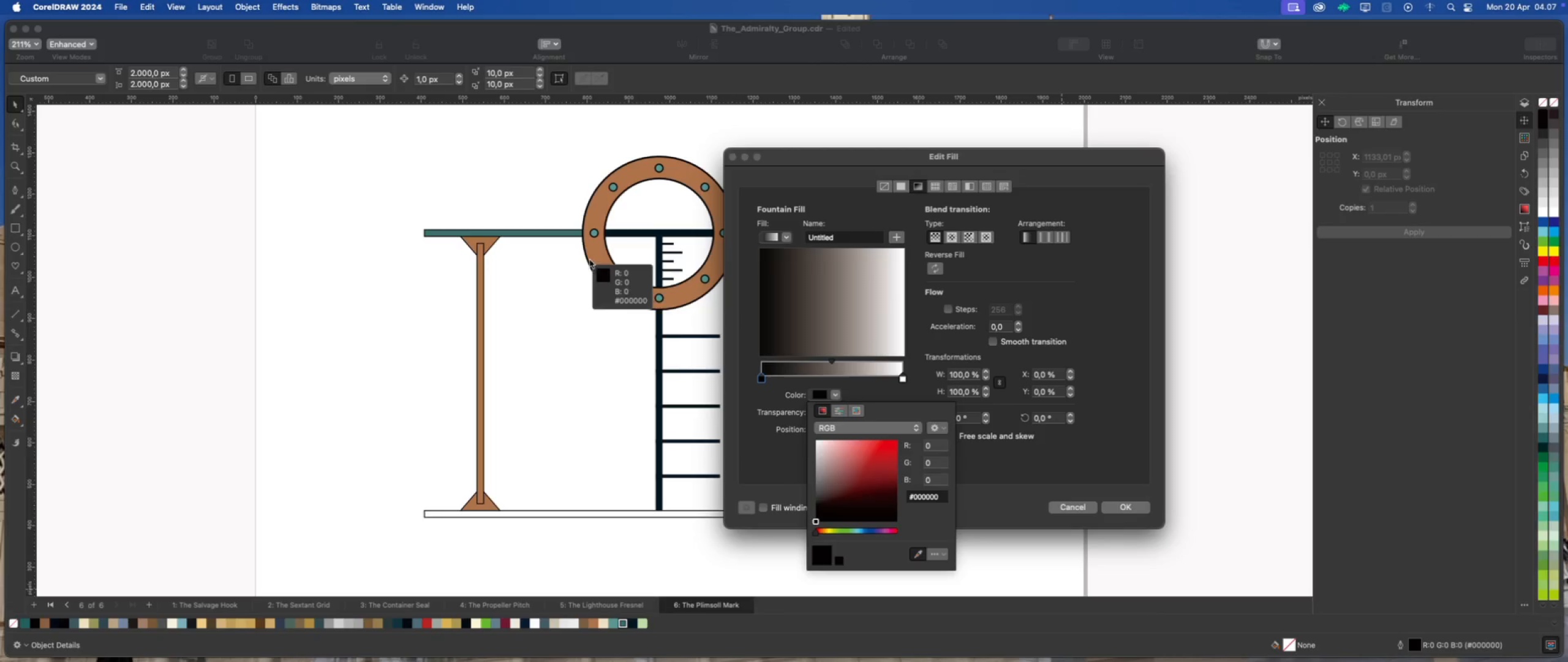 
left_click([596, 257])
 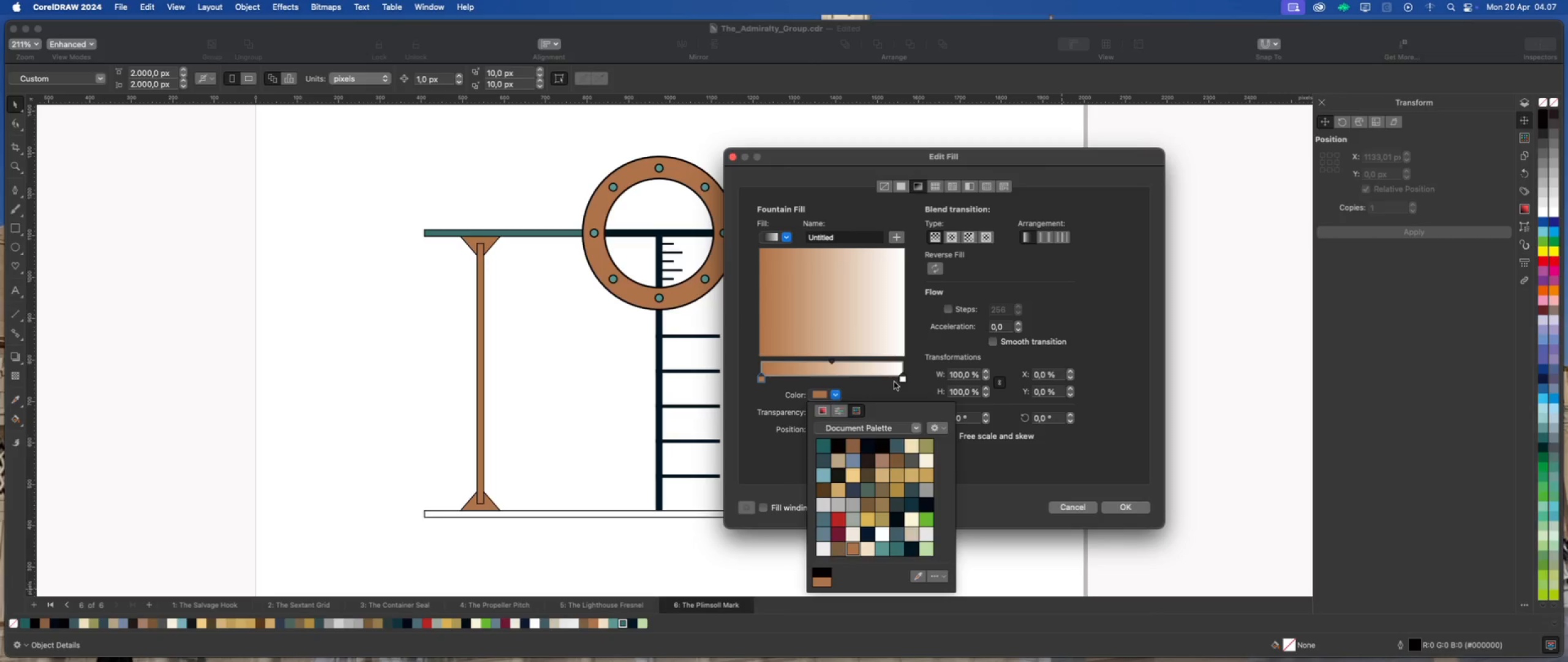 
left_click([902, 378])
 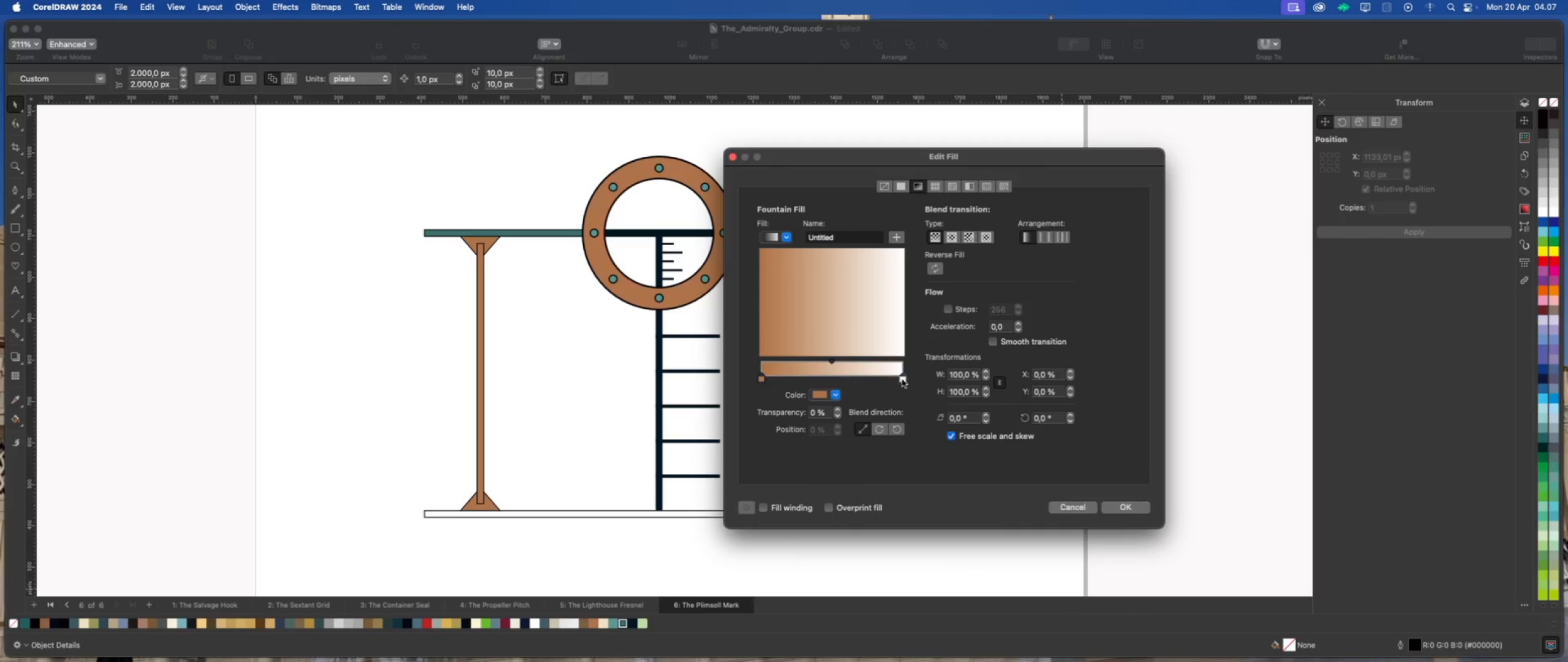 
left_click([902, 379])
 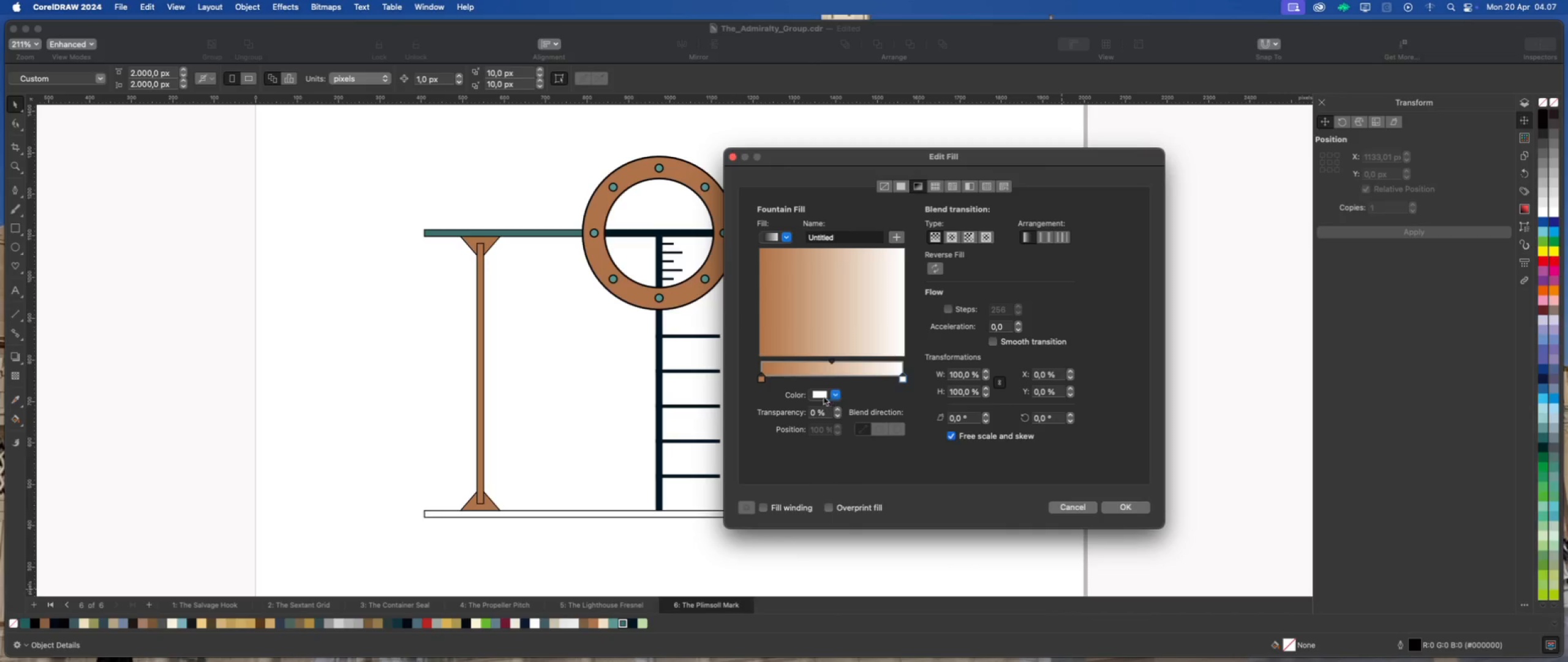 
left_click([820, 395])
 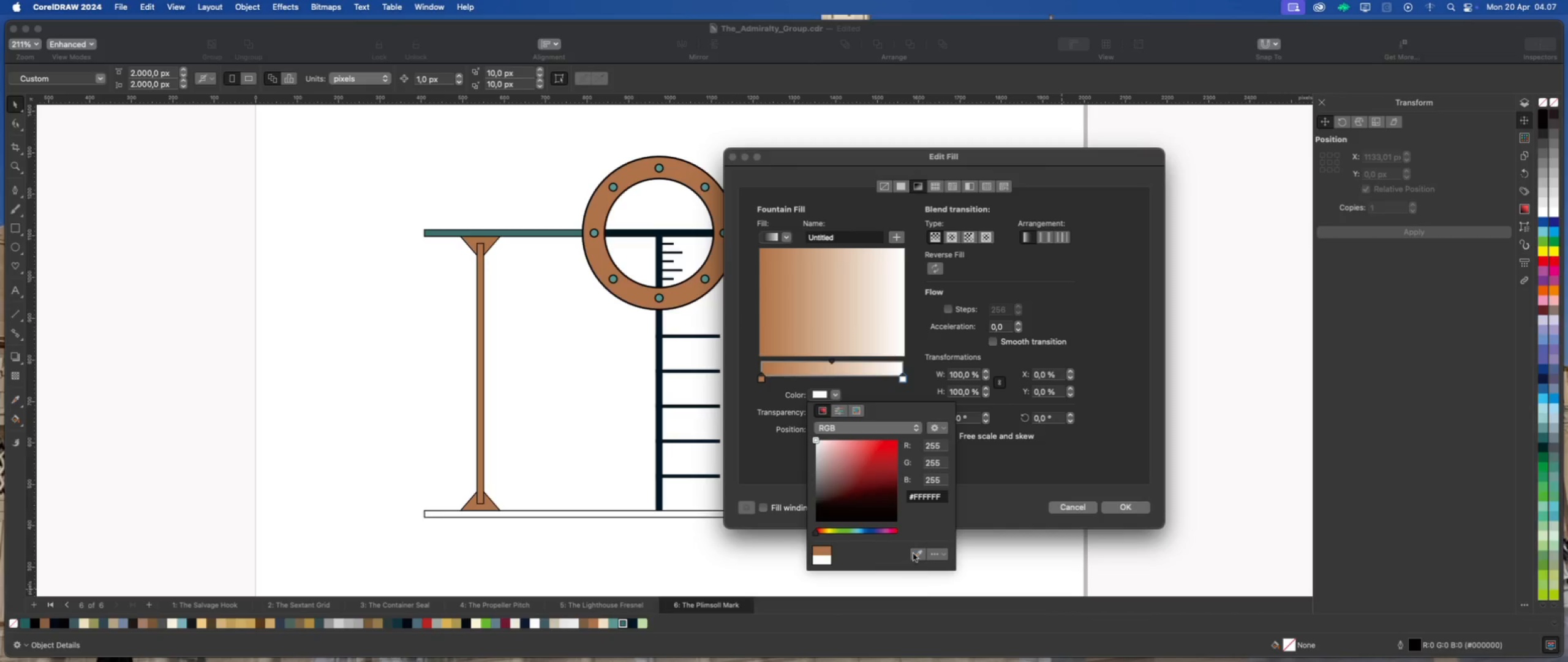 
left_click([918, 554])
 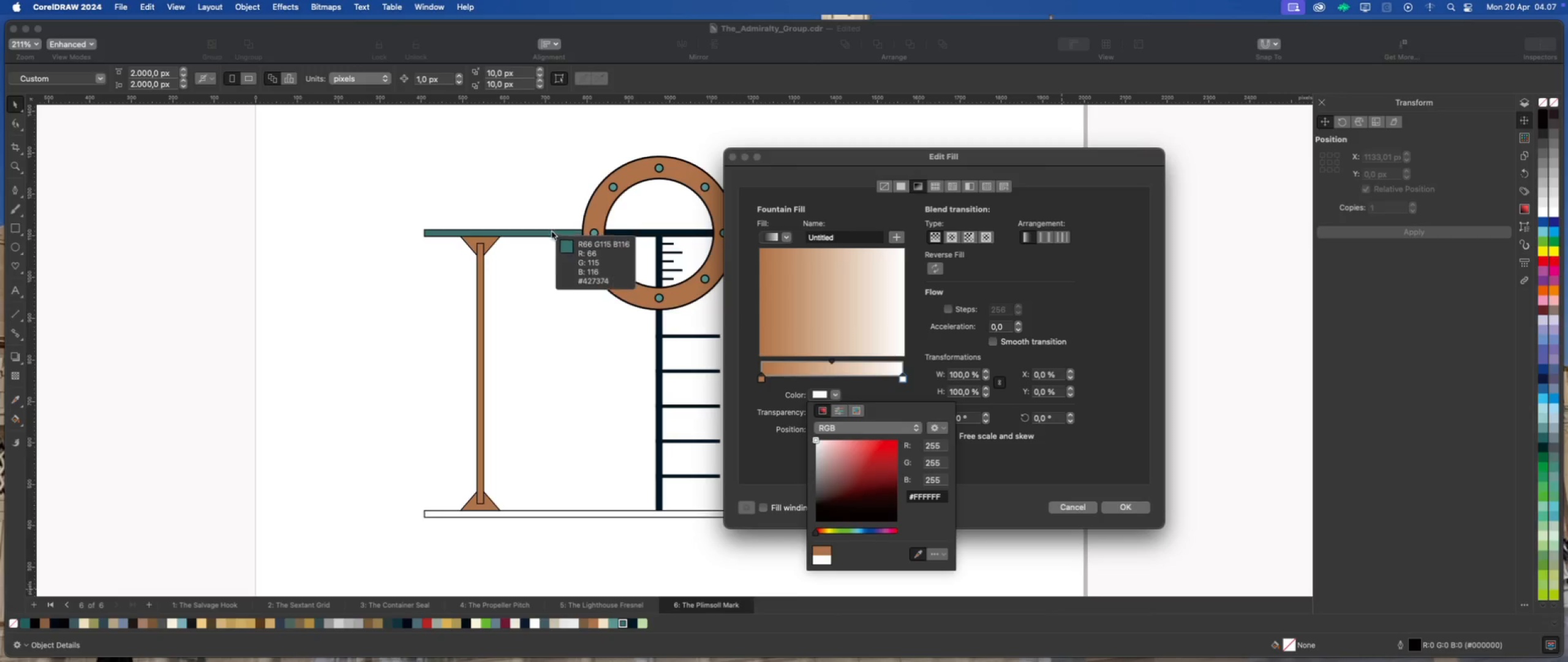 
left_click([552, 232])
 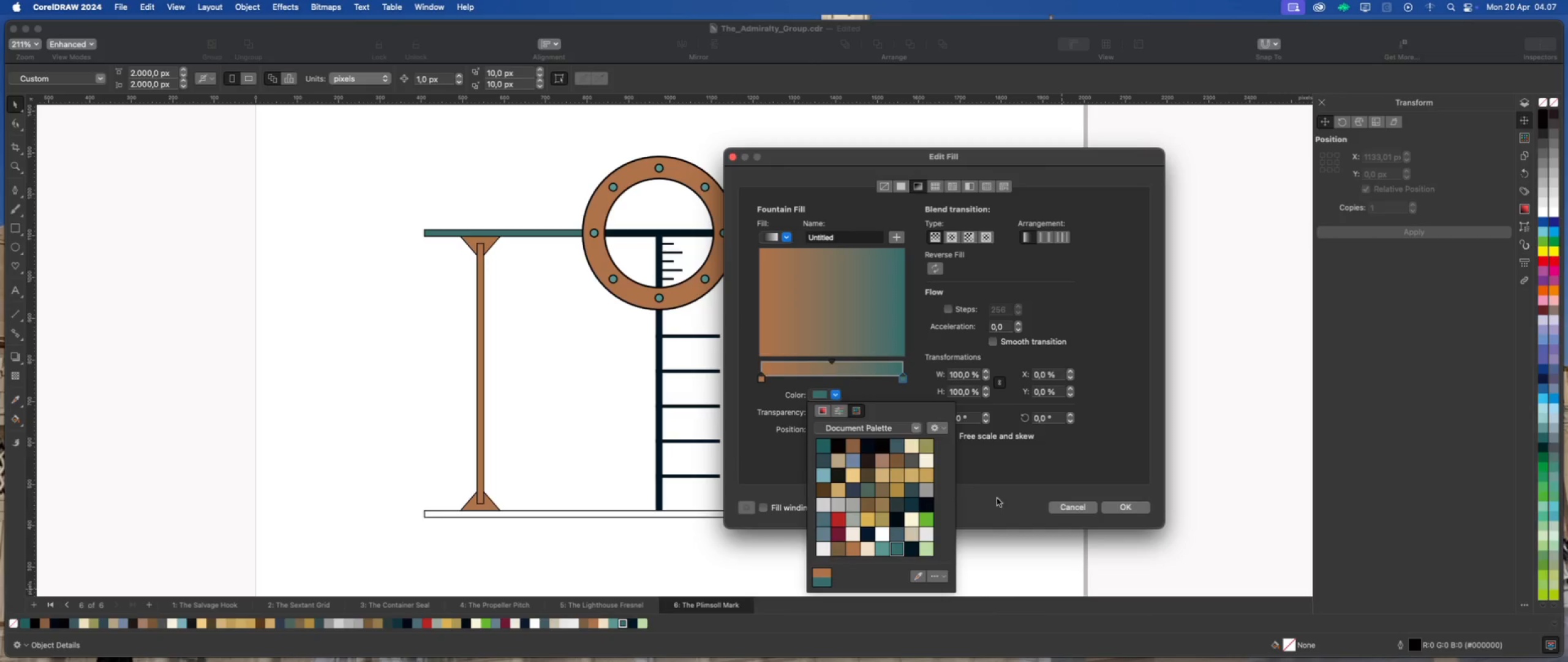 
left_click([1026, 474])
 